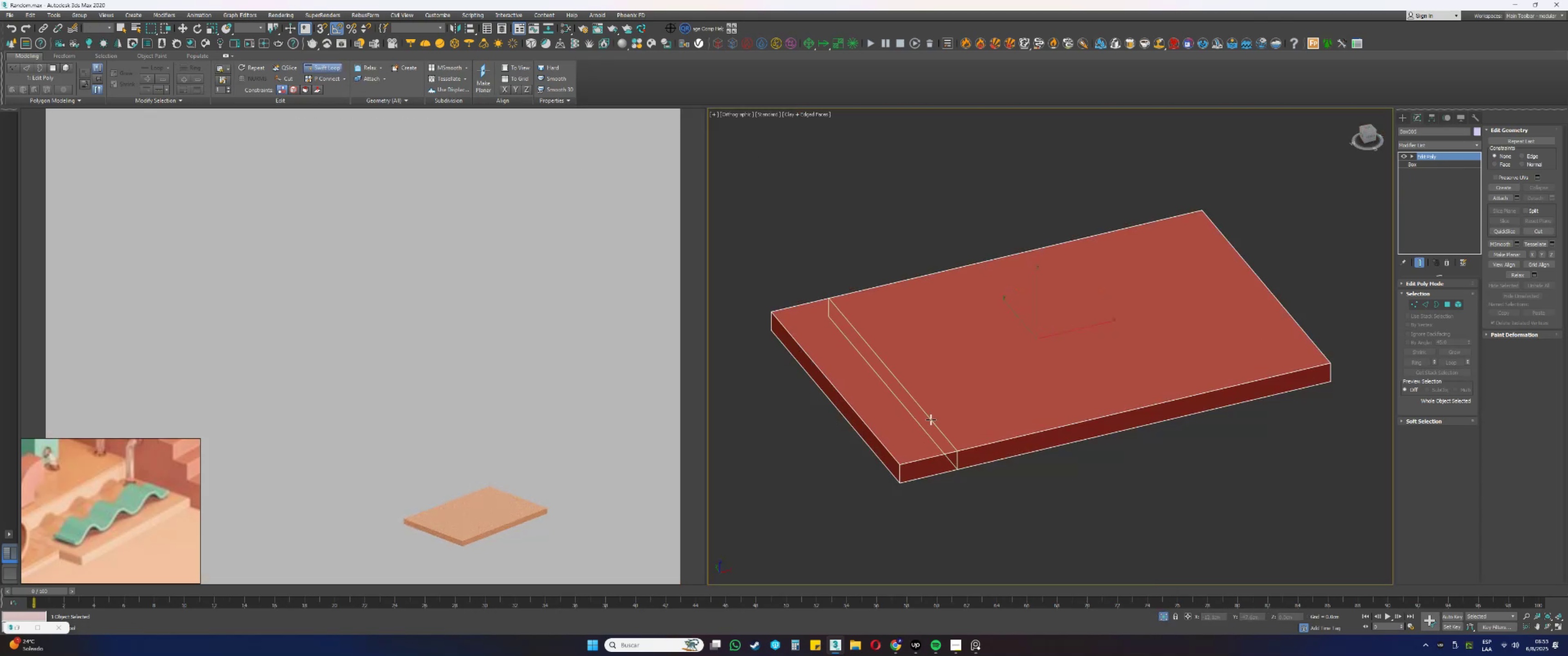 
hold_key(key=AltLeft, duration=0.54)
 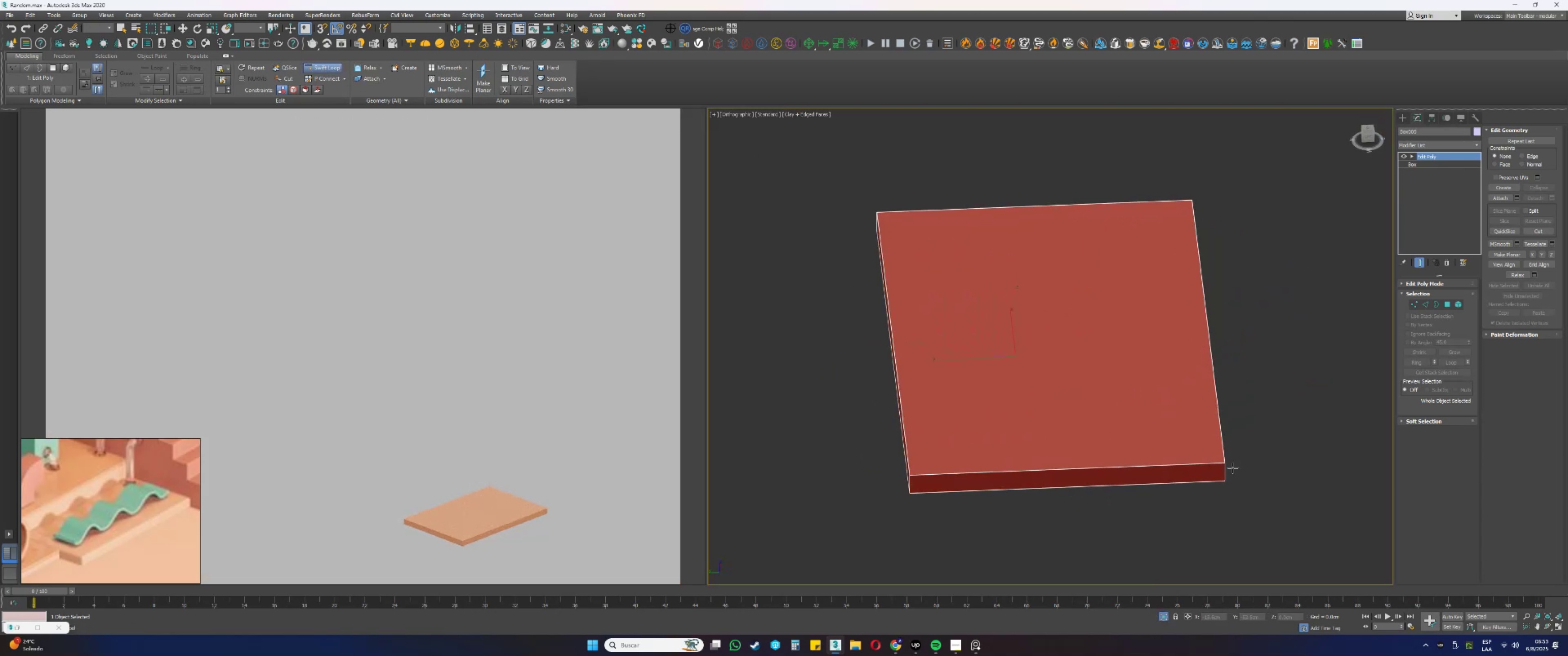 
scroll: coordinate [1230, 470], scroll_direction: up, amount: 3.0
 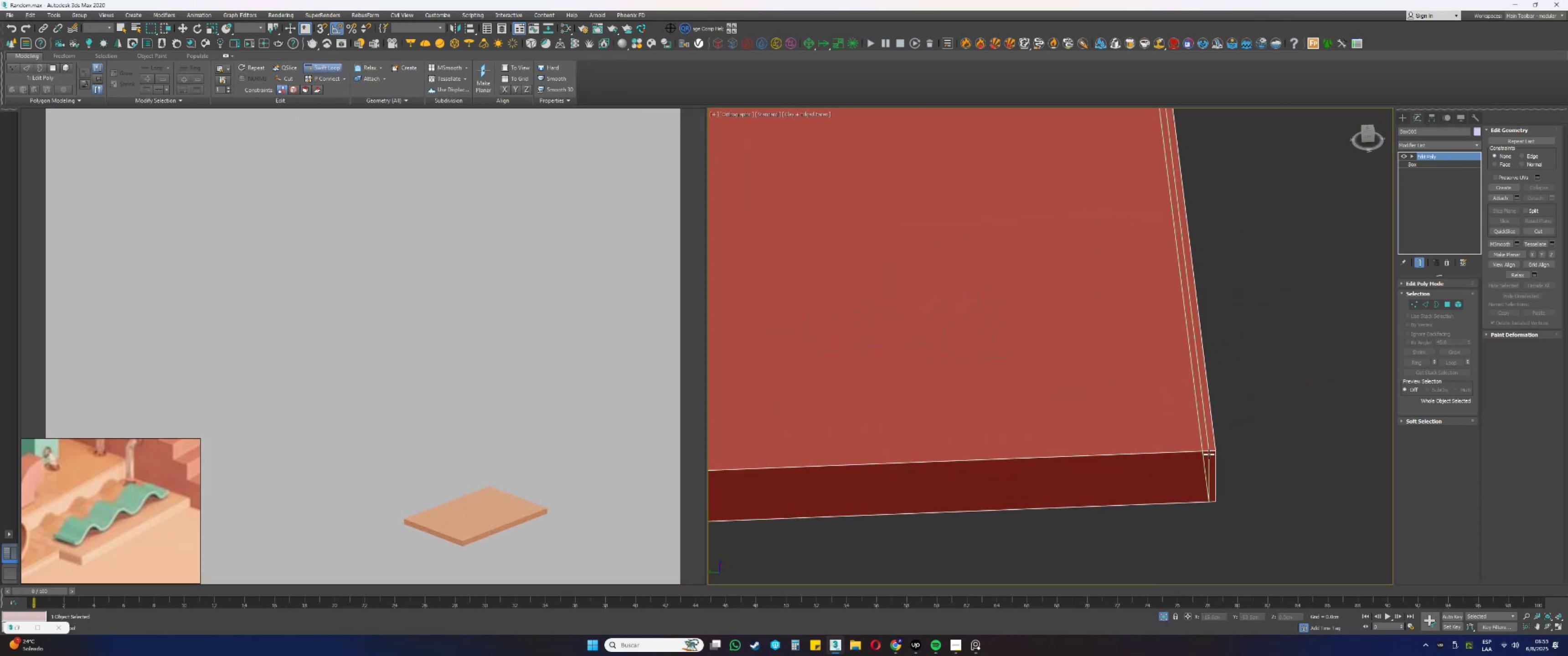 
left_click([1207, 453])
 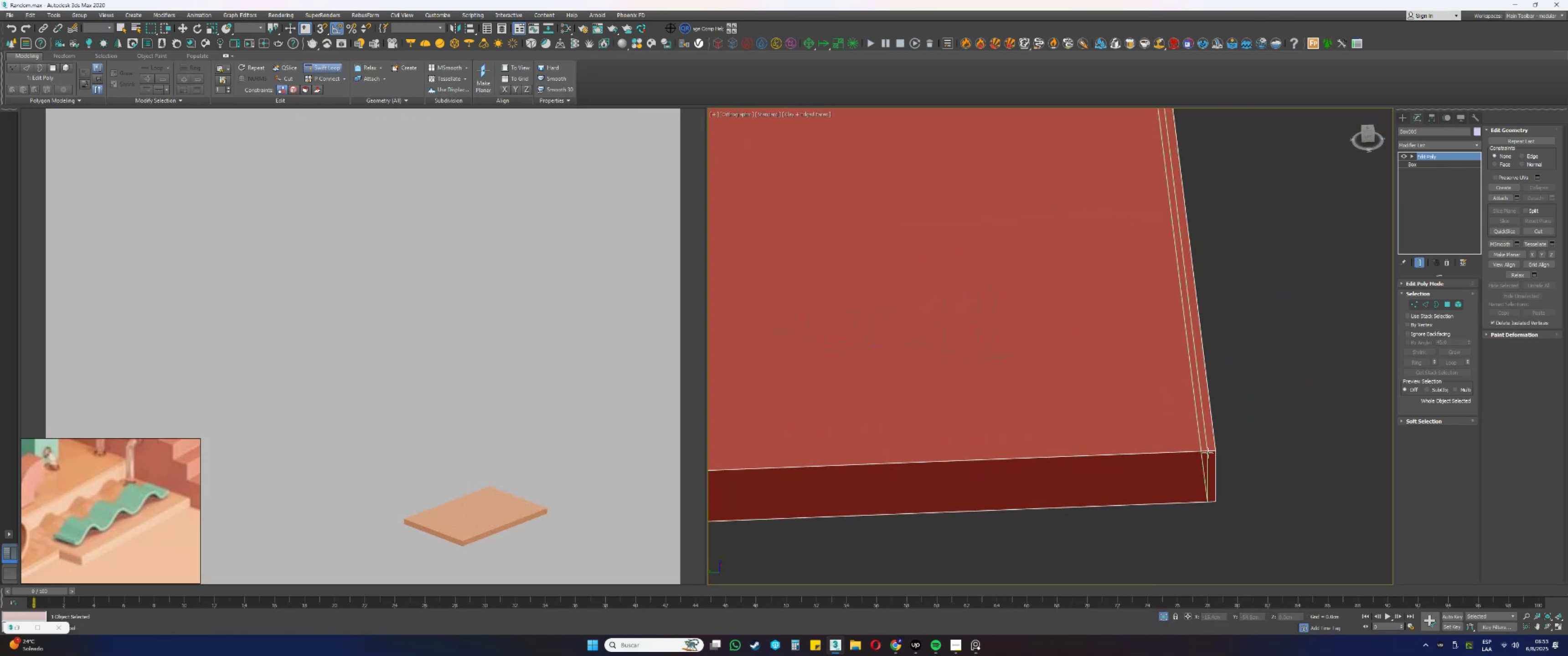 
hold_key(key=AltLeft, duration=0.41)
 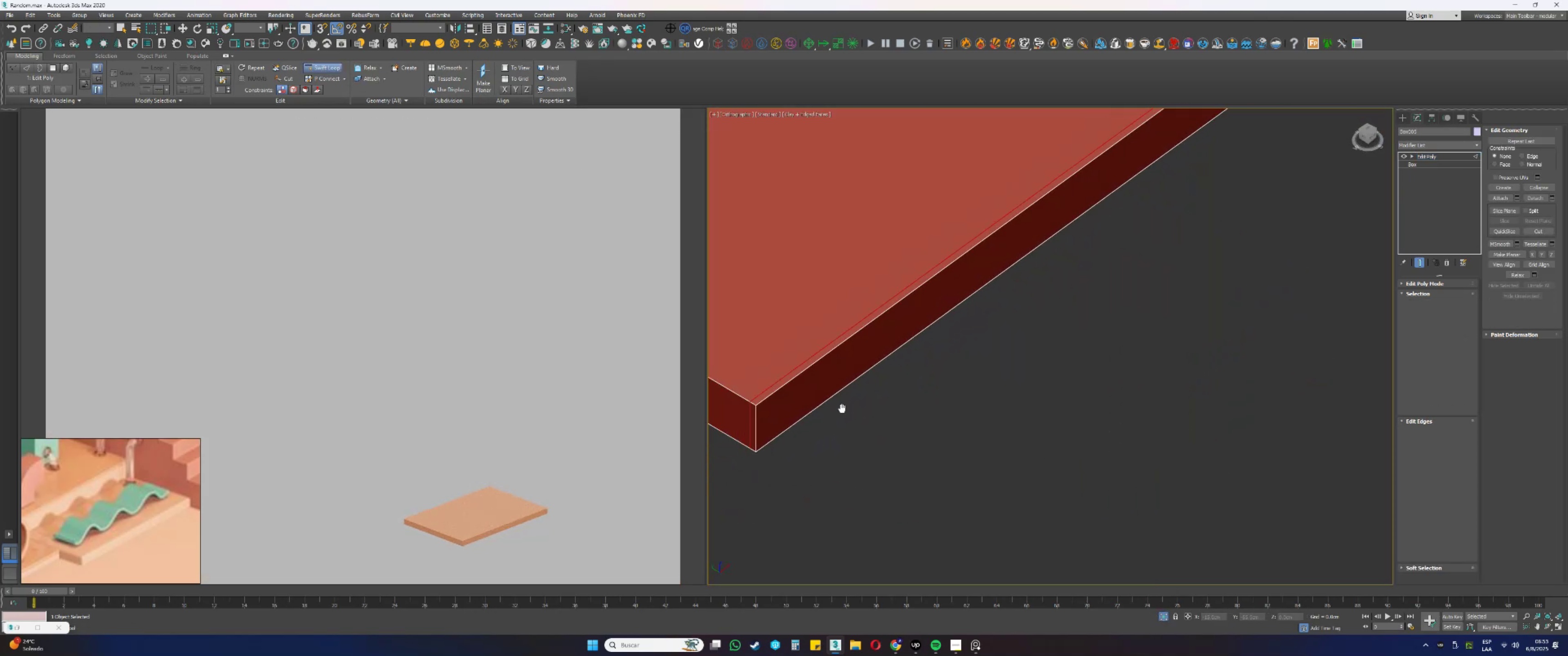 
scroll: coordinate [893, 390], scroll_direction: up, amount: 2.0
 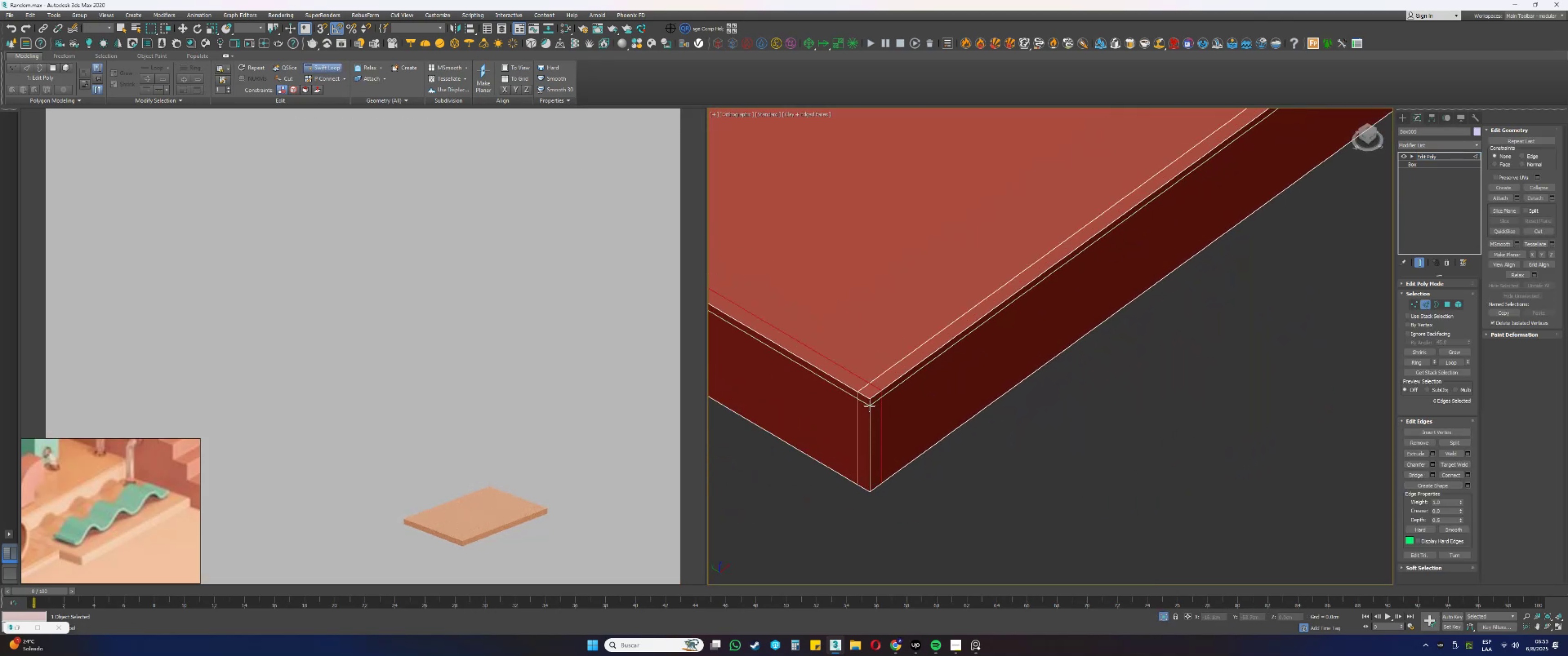 
left_click([871, 410])
 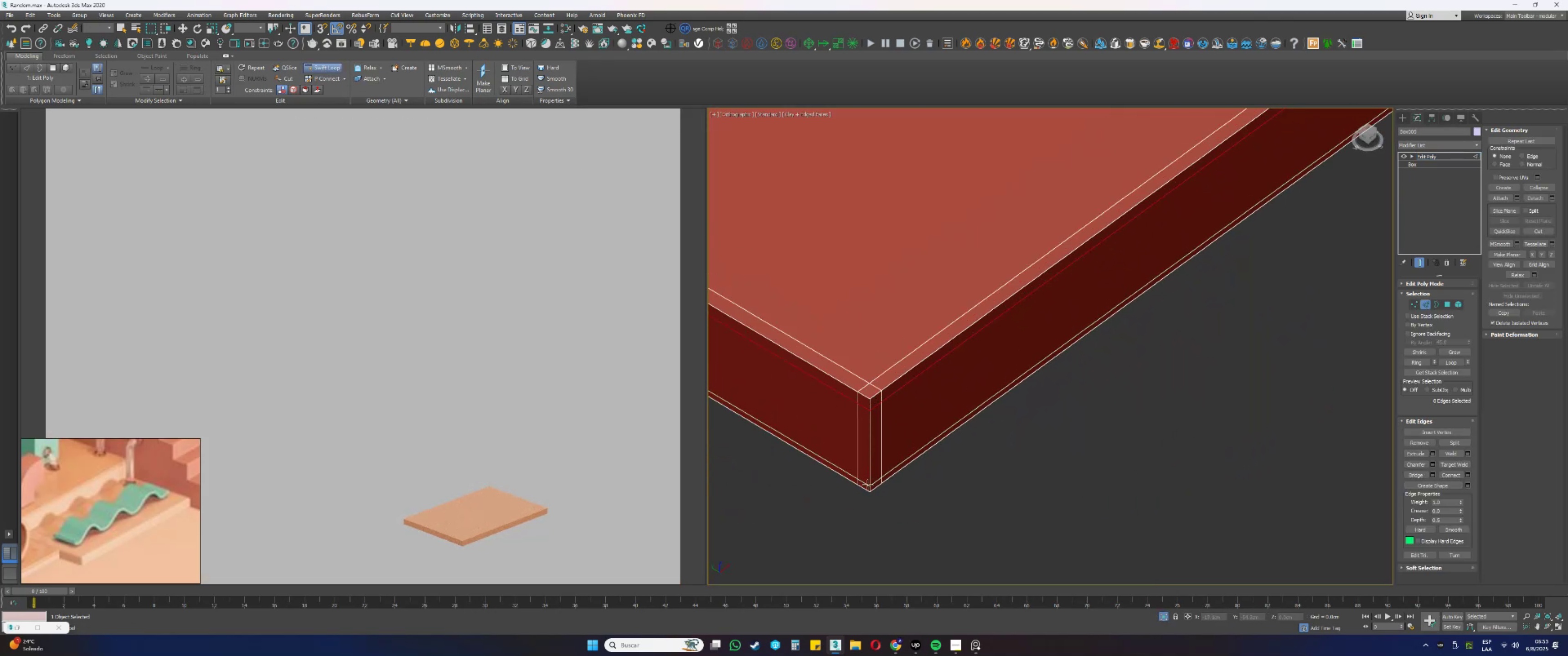 
left_click([868, 483])
 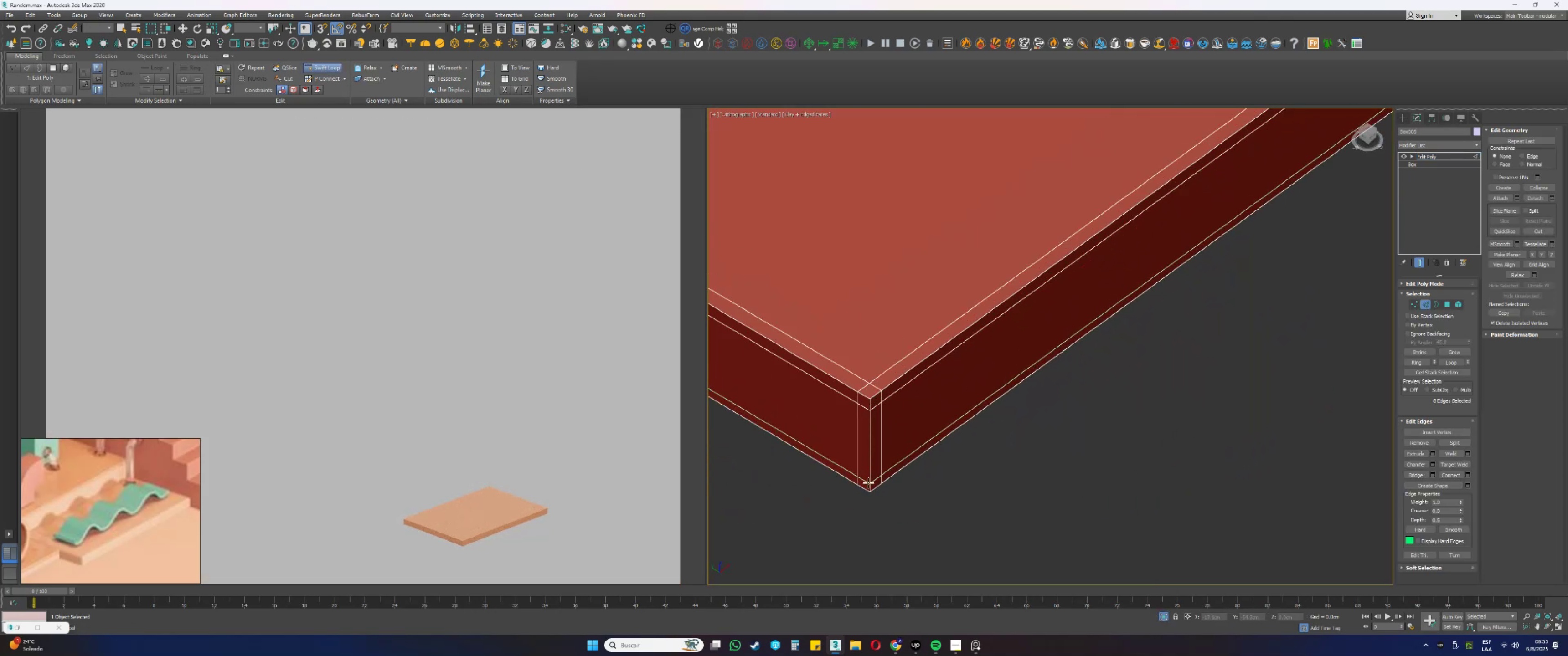 
scroll: coordinate [915, 435], scroll_direction: down, amount: 3.0
 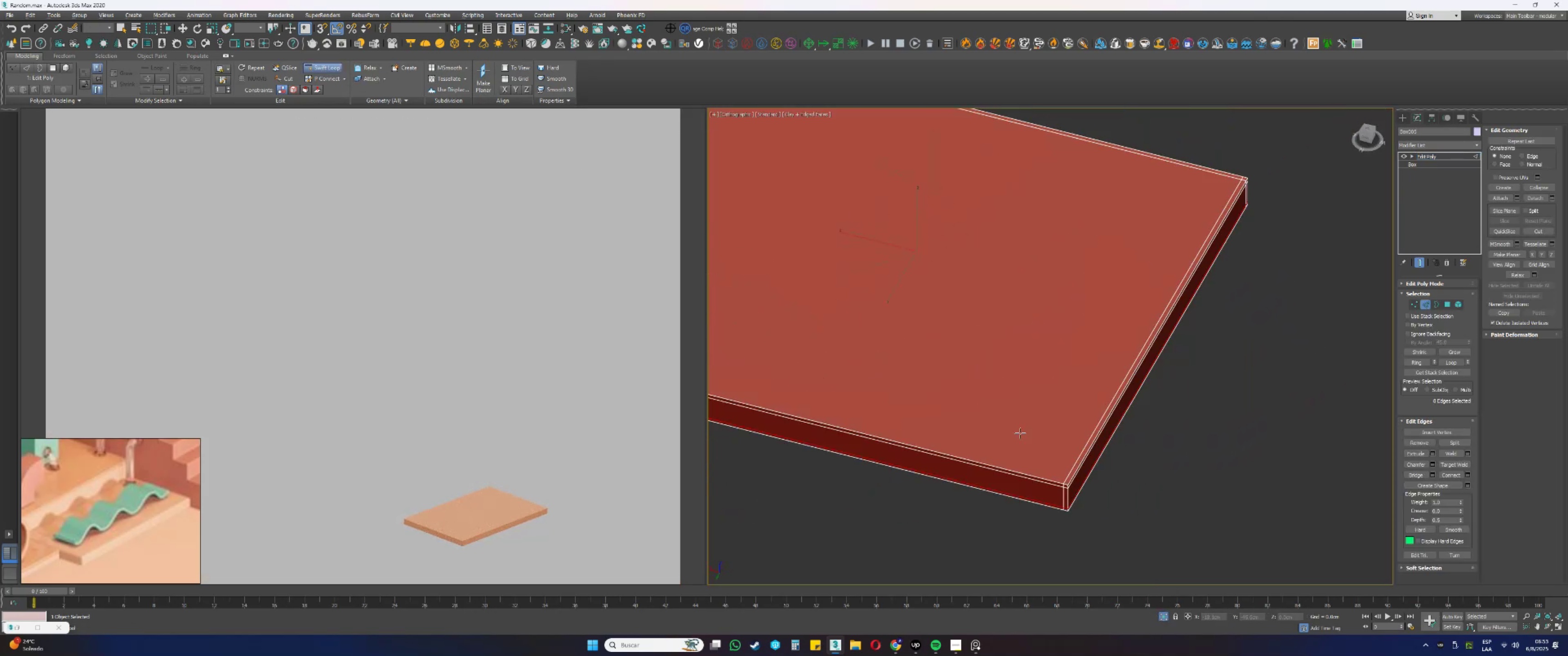 
hold_key(key=AltLeft, duration=0.87)
 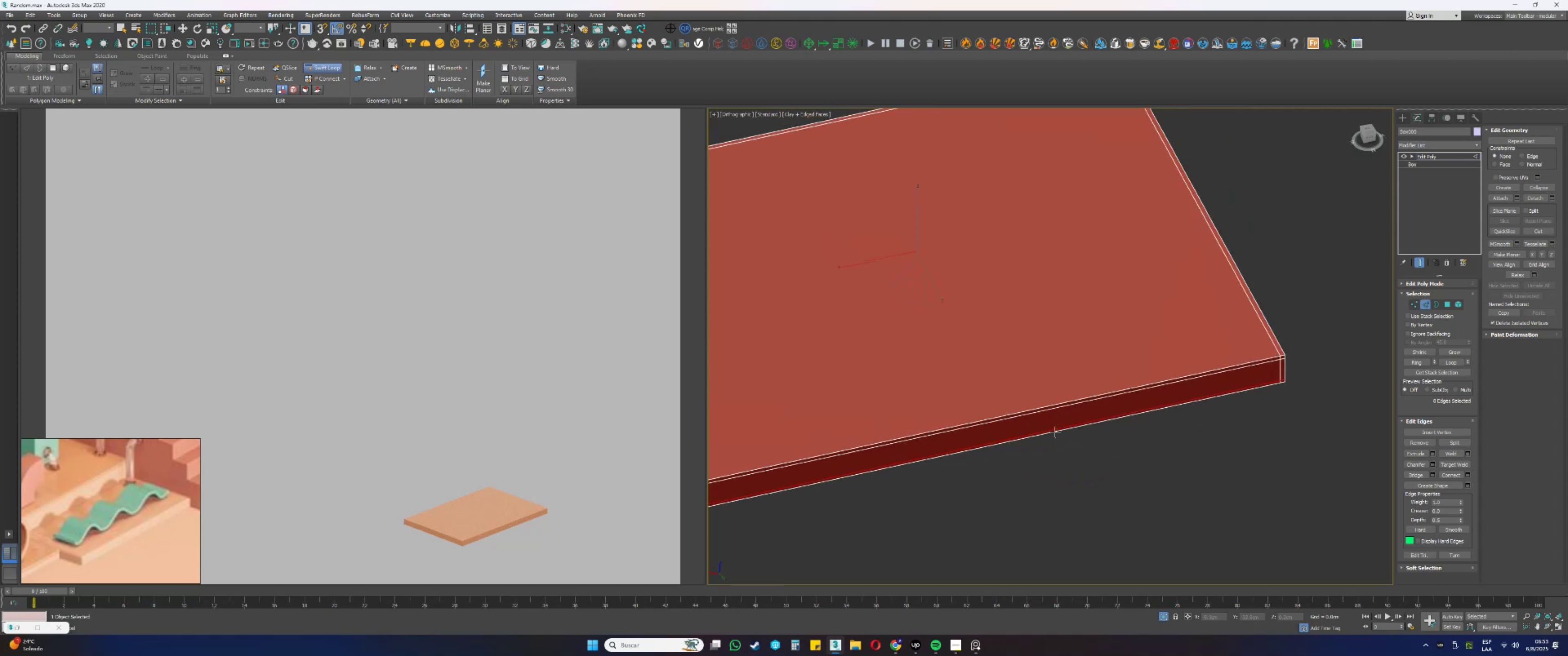 
hold_key(key=AltLeft, duration=0.38)
 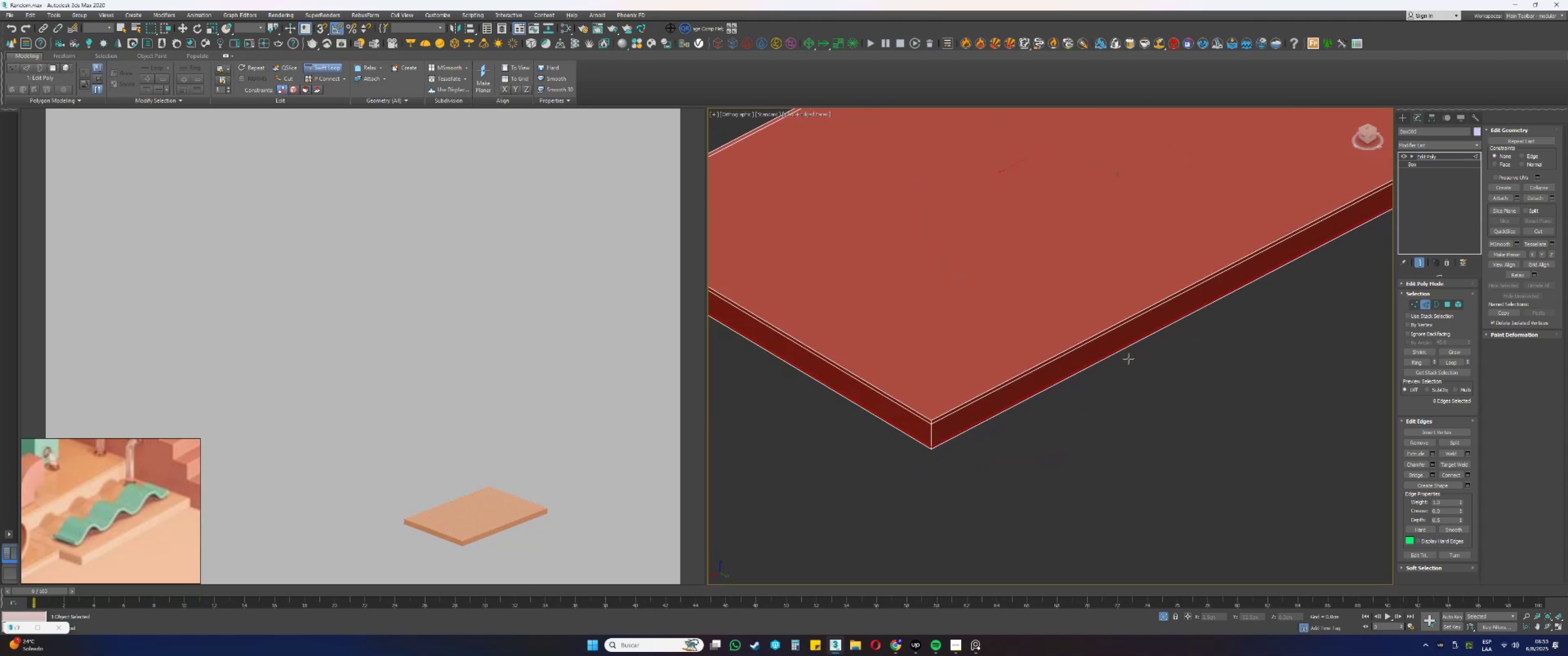 
scroll: coordinate [959, 406], scroll_direction: up, amount: 5.0
 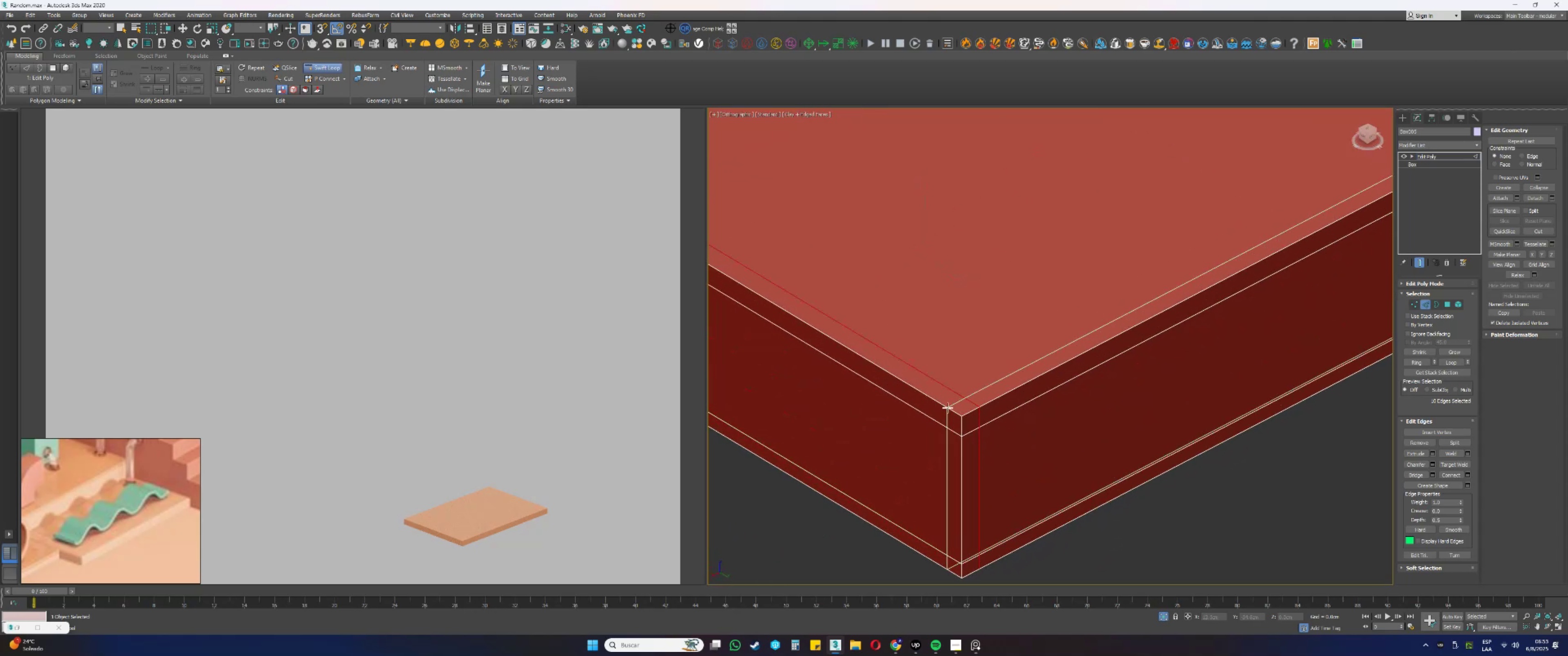 
left_click([944, 406])
 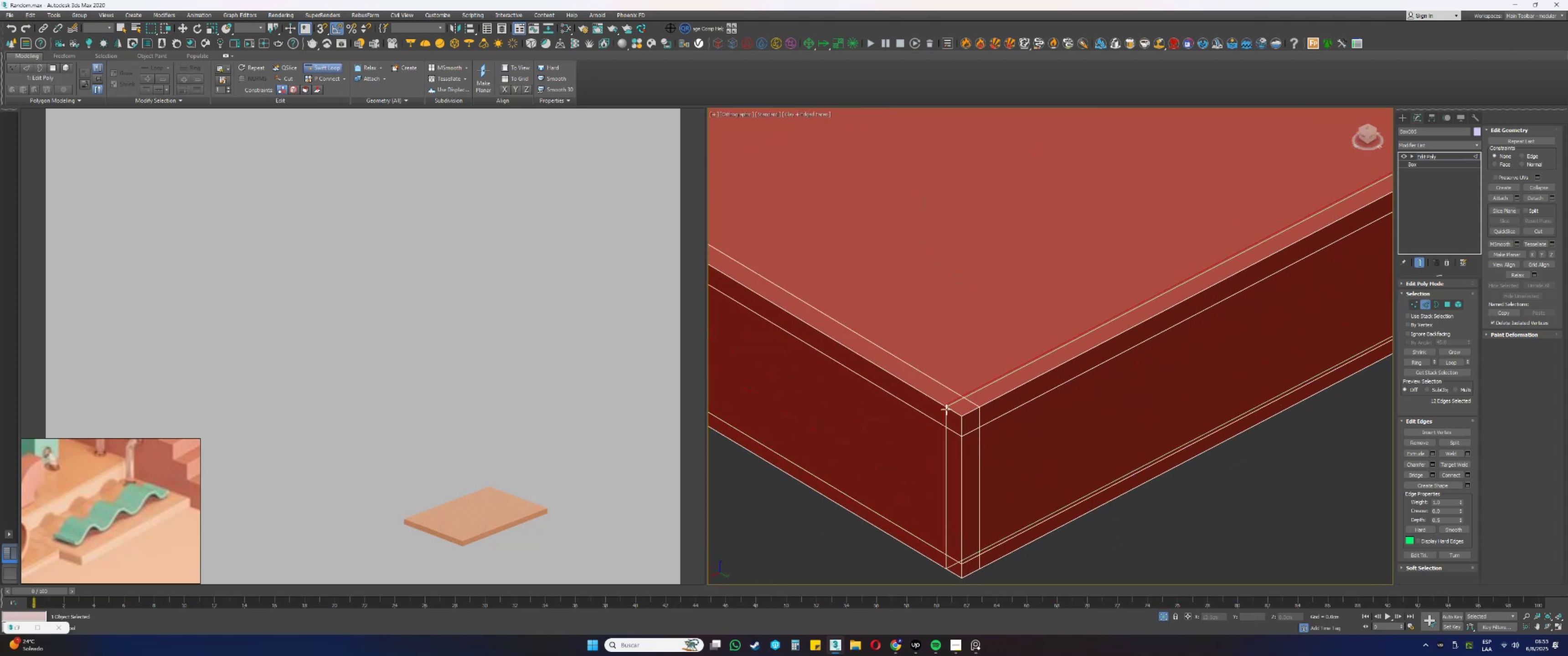 
scroll: coordinate [1028, 401], scroll_direction: down, amount: 10.0
 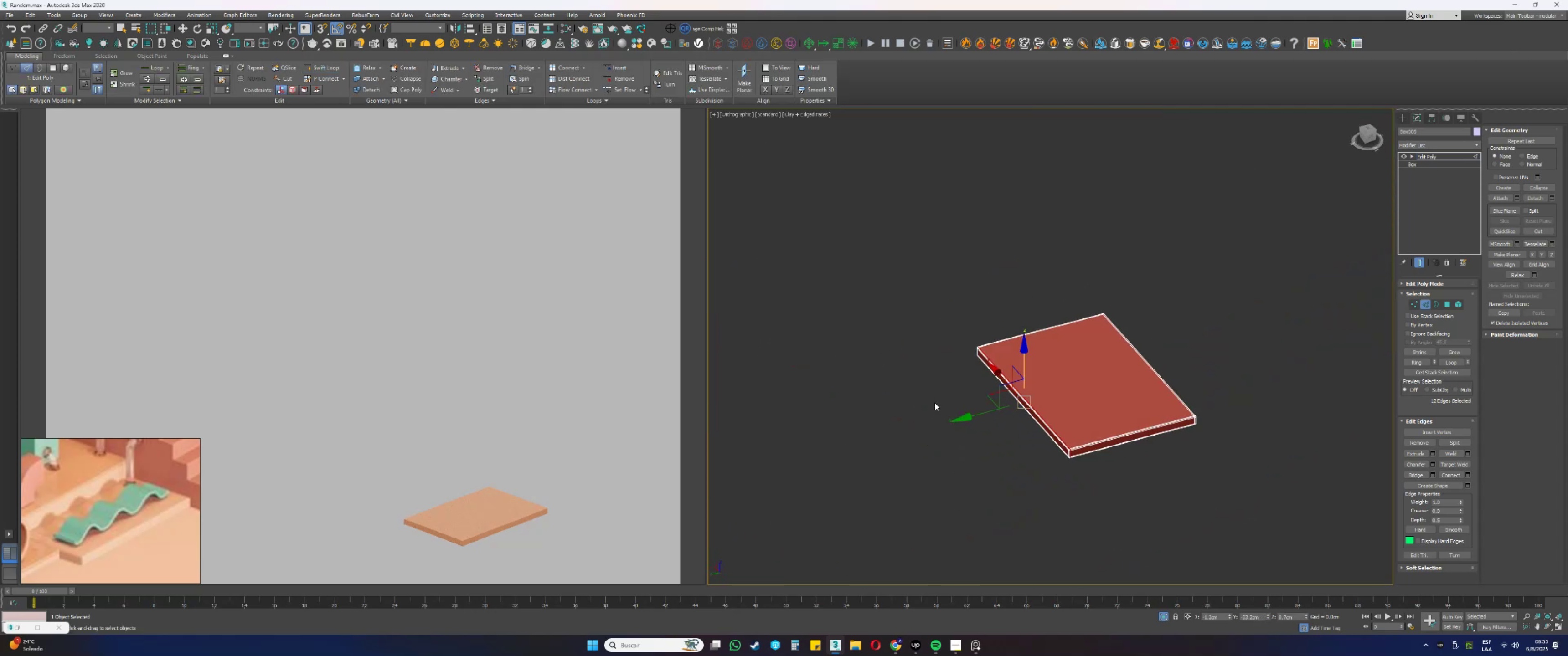 
right_click([954, 433])
 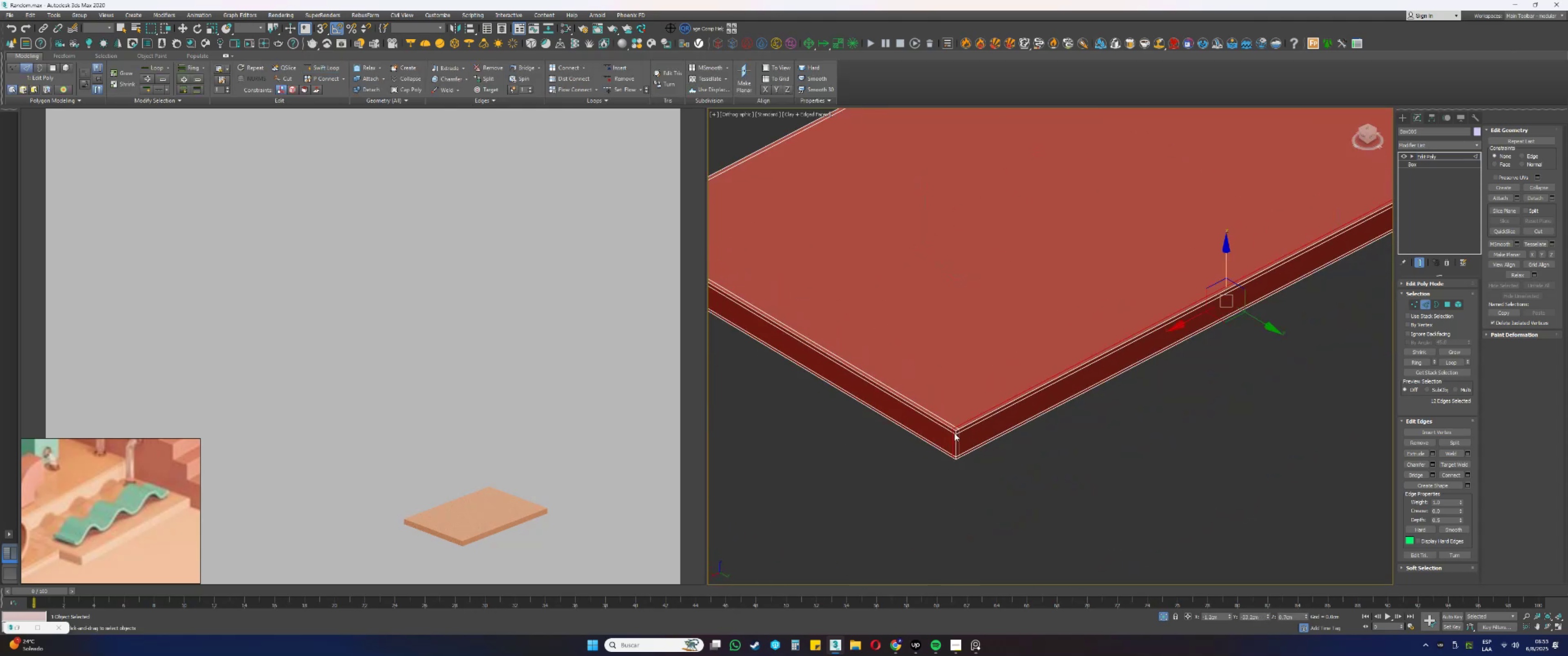 
hold_key(key=AltLeft, duration=0.41)
 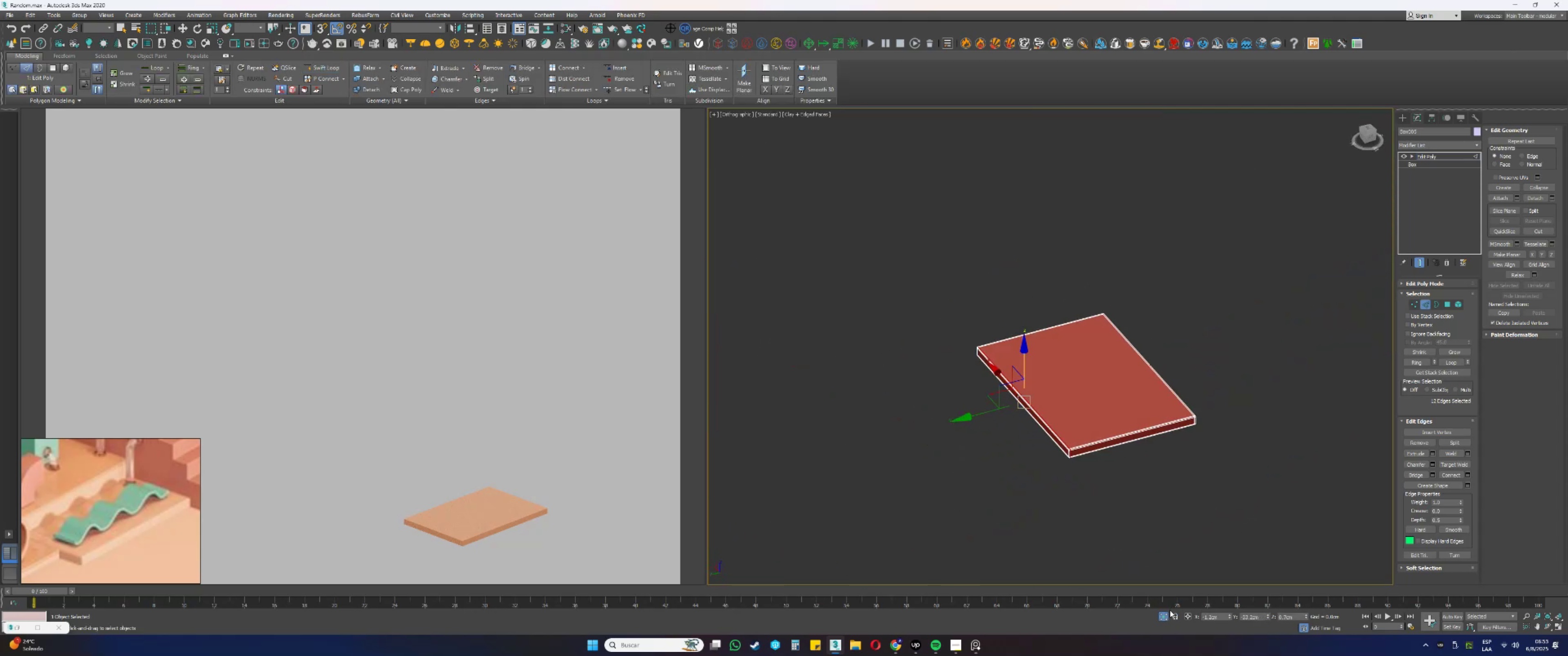 
key(Alt+AltLeft)
 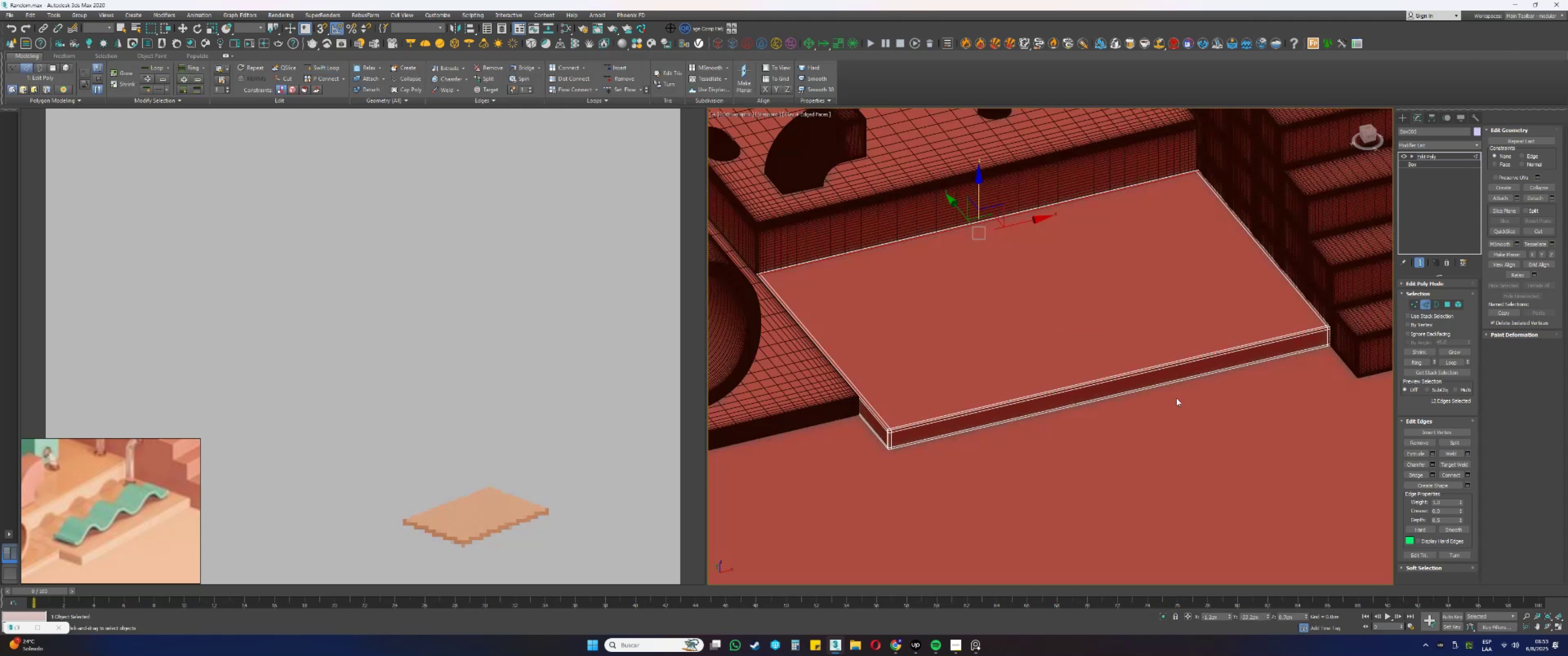 
key(2)
 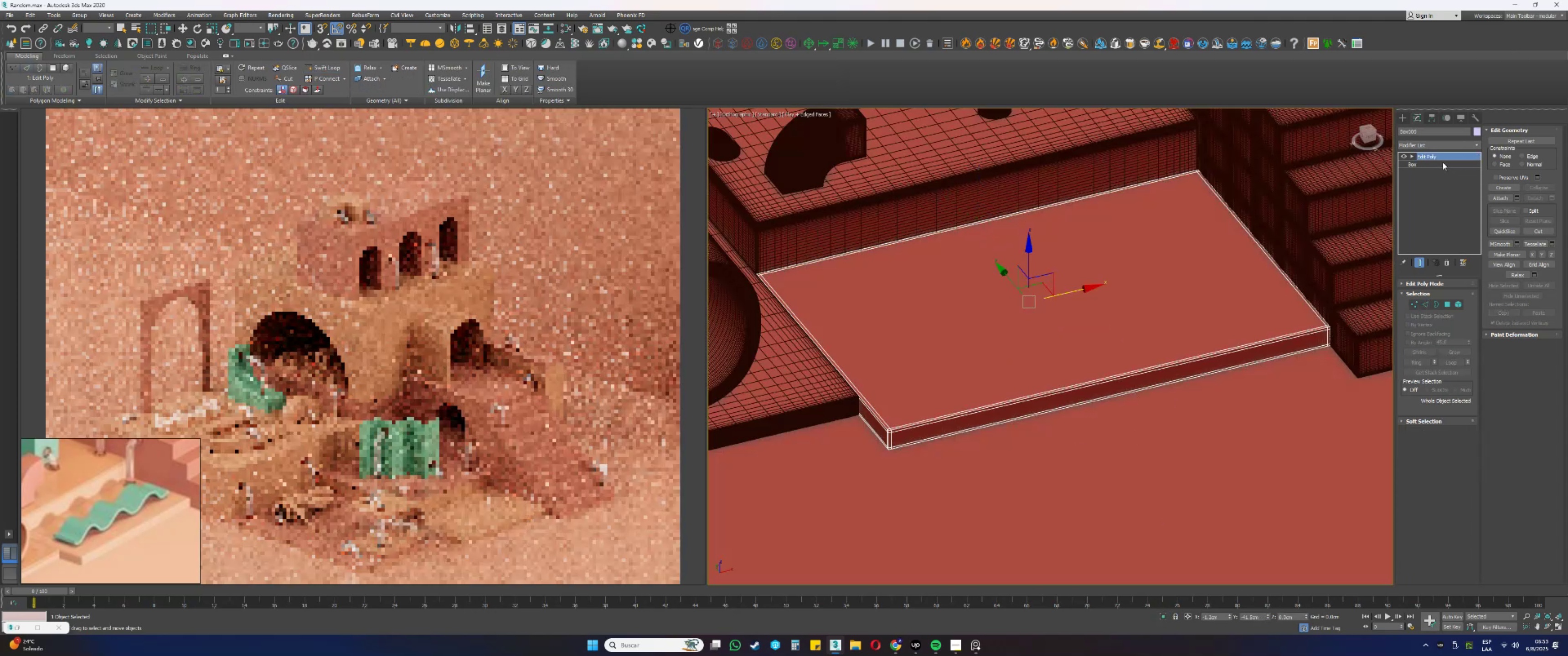 
right_click([1433, 158])
 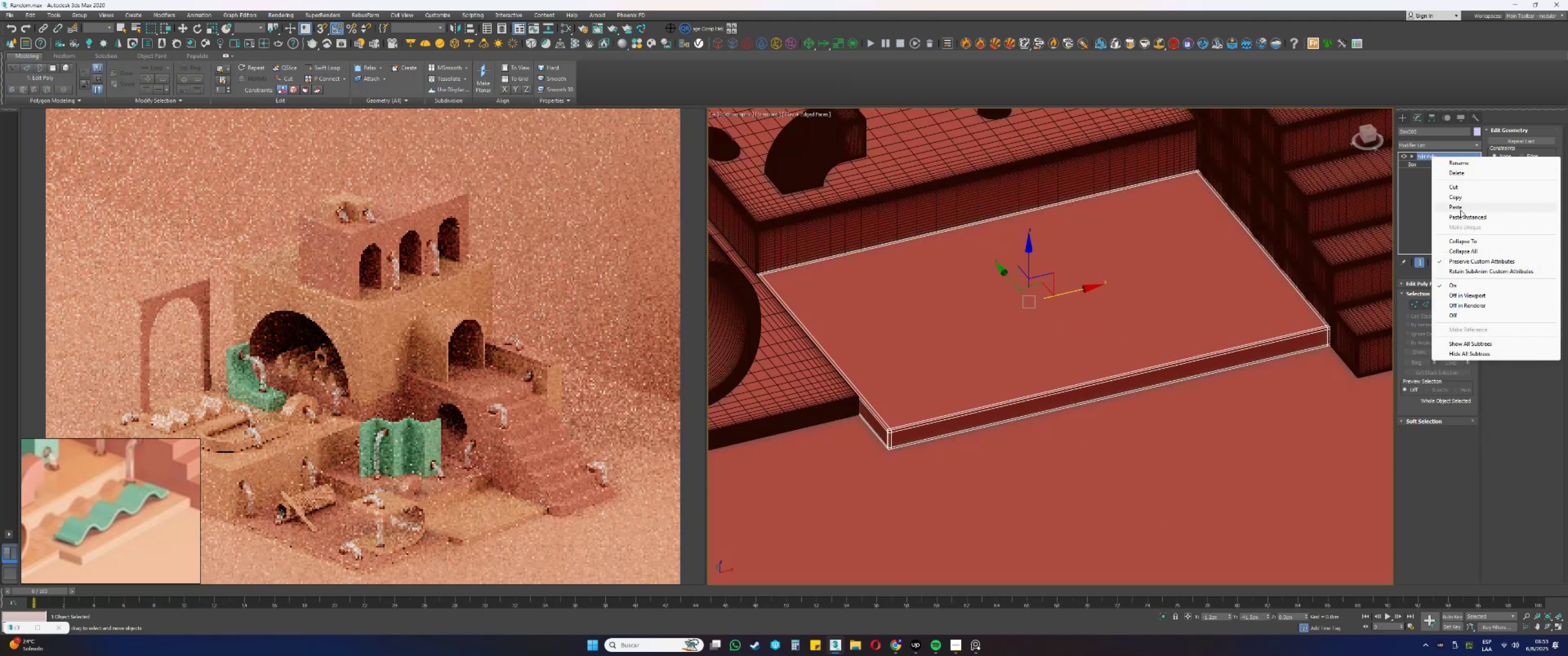 
left_click([1459, 215])
 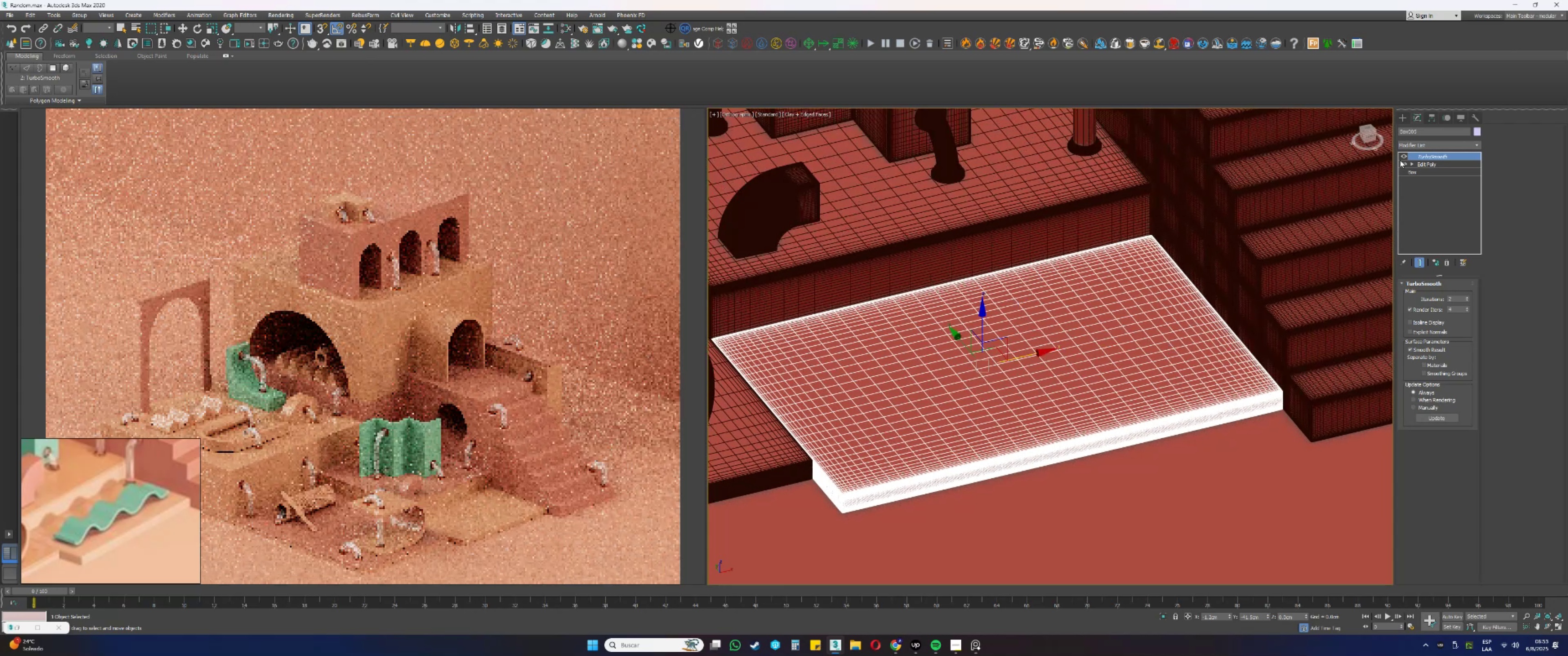 
key(Alt+AltLeft)
 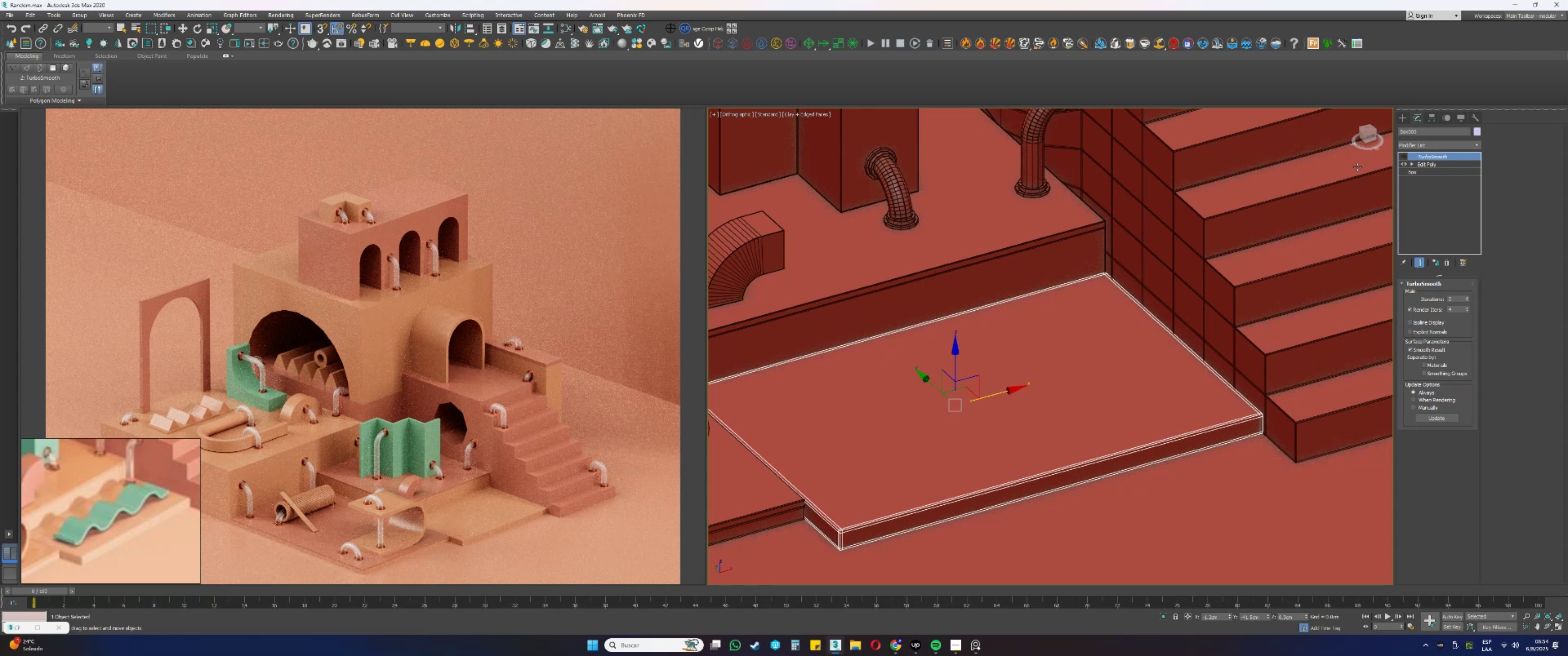 
wait(16.47)
 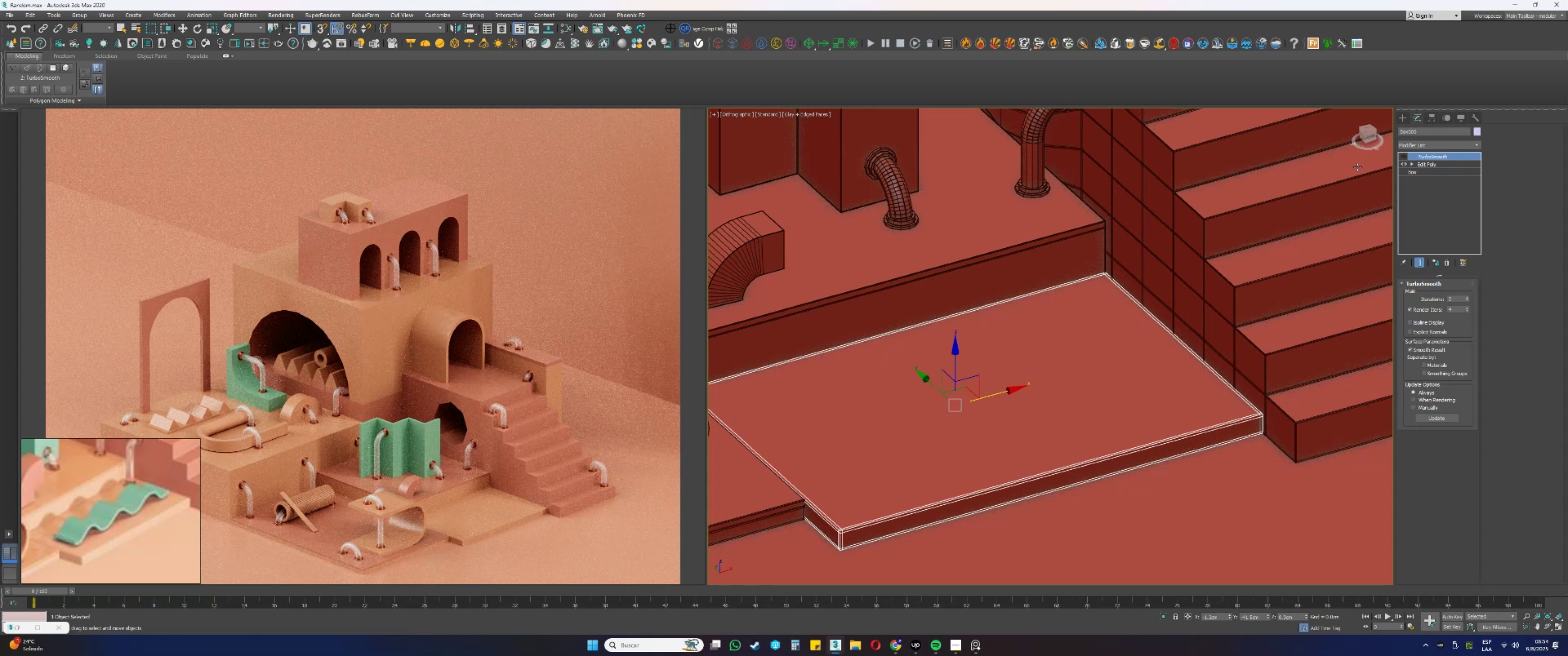 
left_click([1403, 116])
 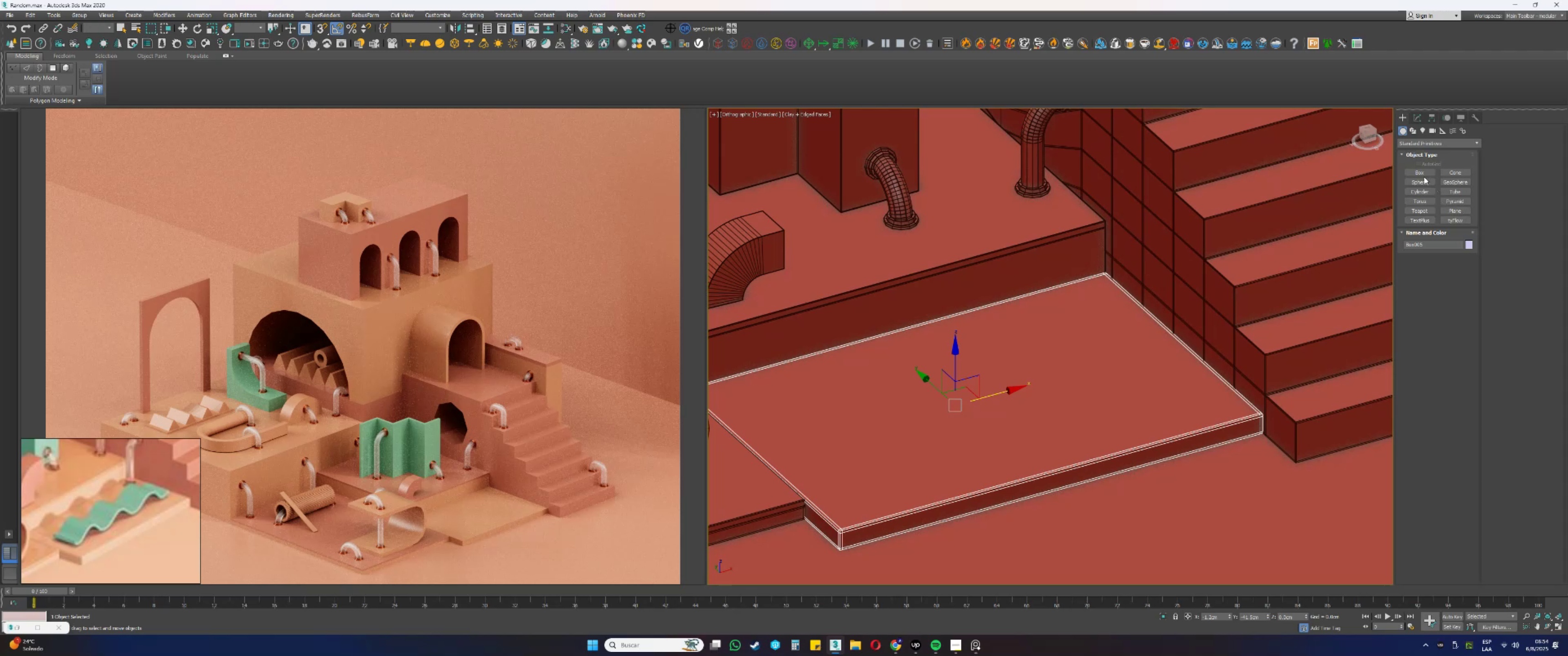 
wait(7.15)
 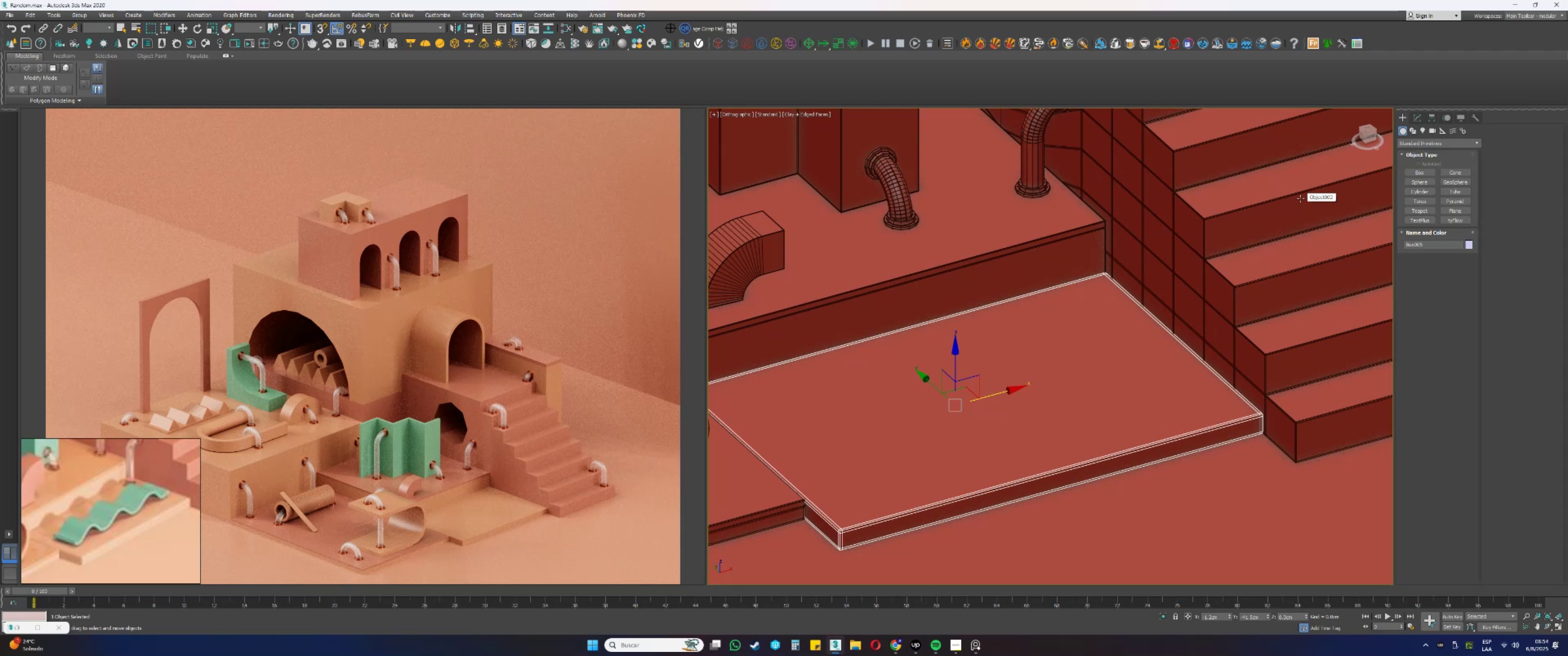 
scroll: coordinate [1012, 239], scroll_direction: down, amount: 4.0
 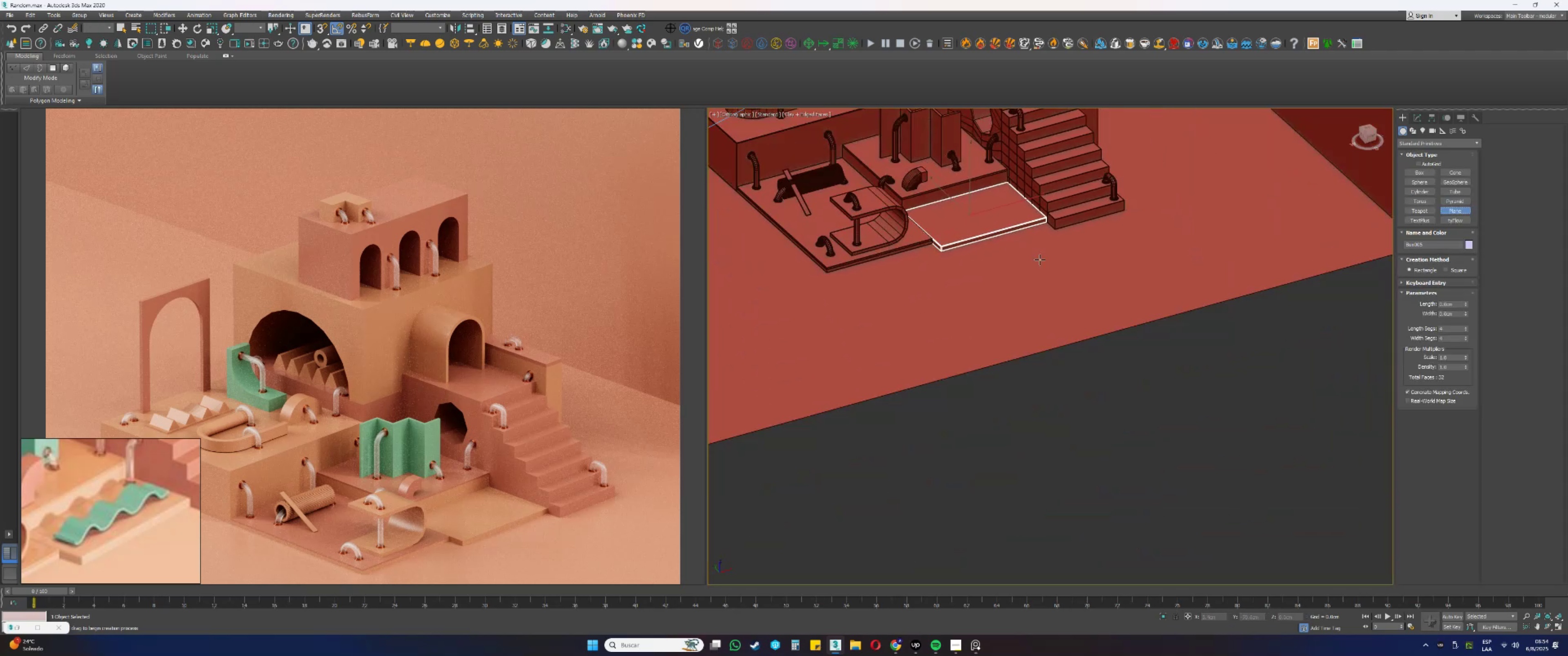 
left_click_drag(start_coordinate=[1085, 257], to_coordinate=[993, 302])
 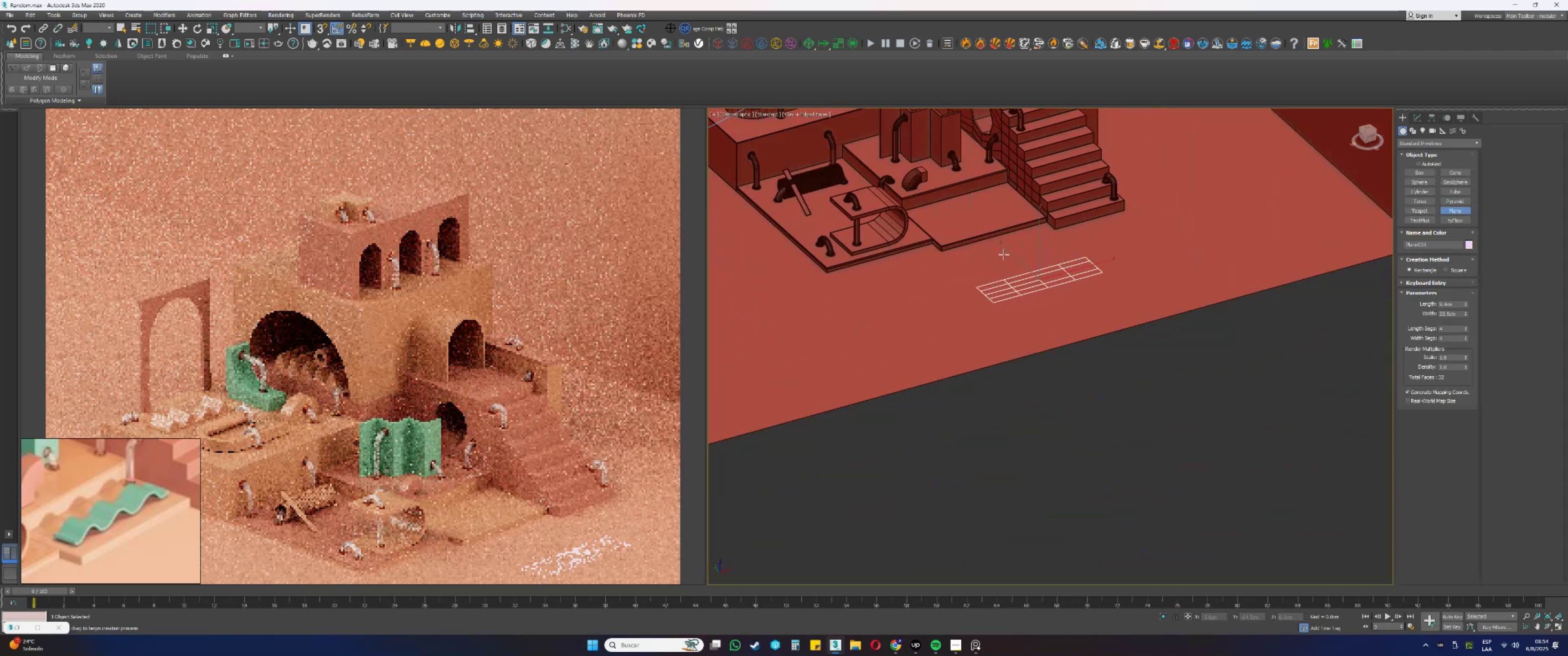 
right_click([1005, 252])
 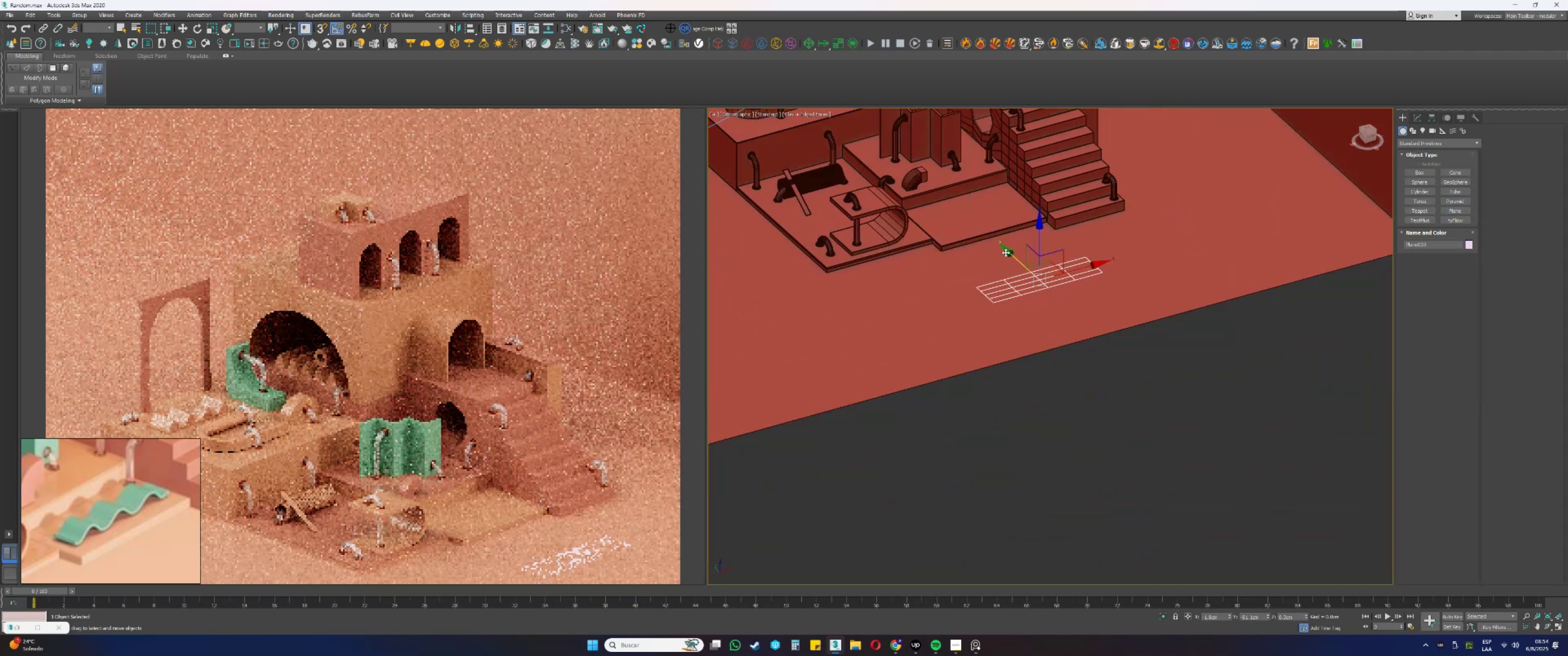 
scroll: coordinate [1016, 247], scroll_direction: up, amount: 4.0
 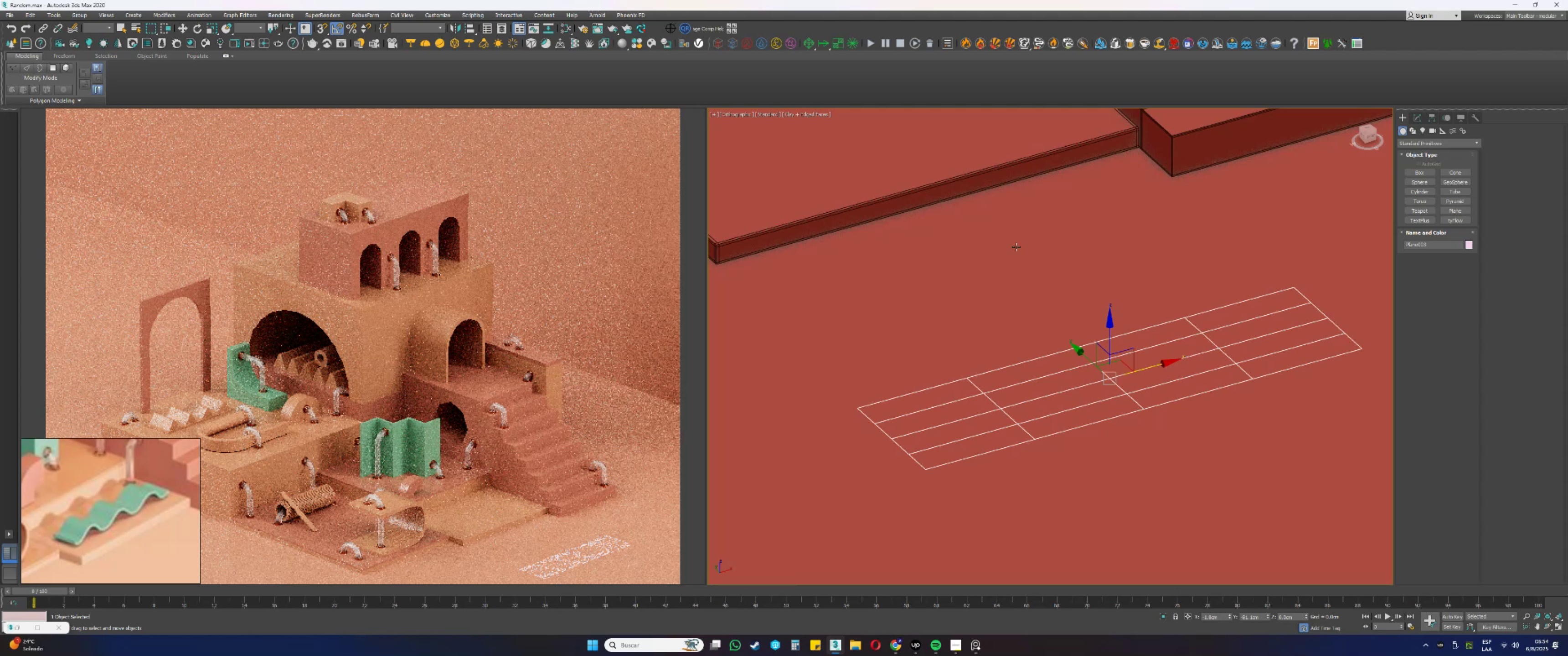 
scroll: coordinate [1038, 320], scroll_direction: down, amount: 1.0
 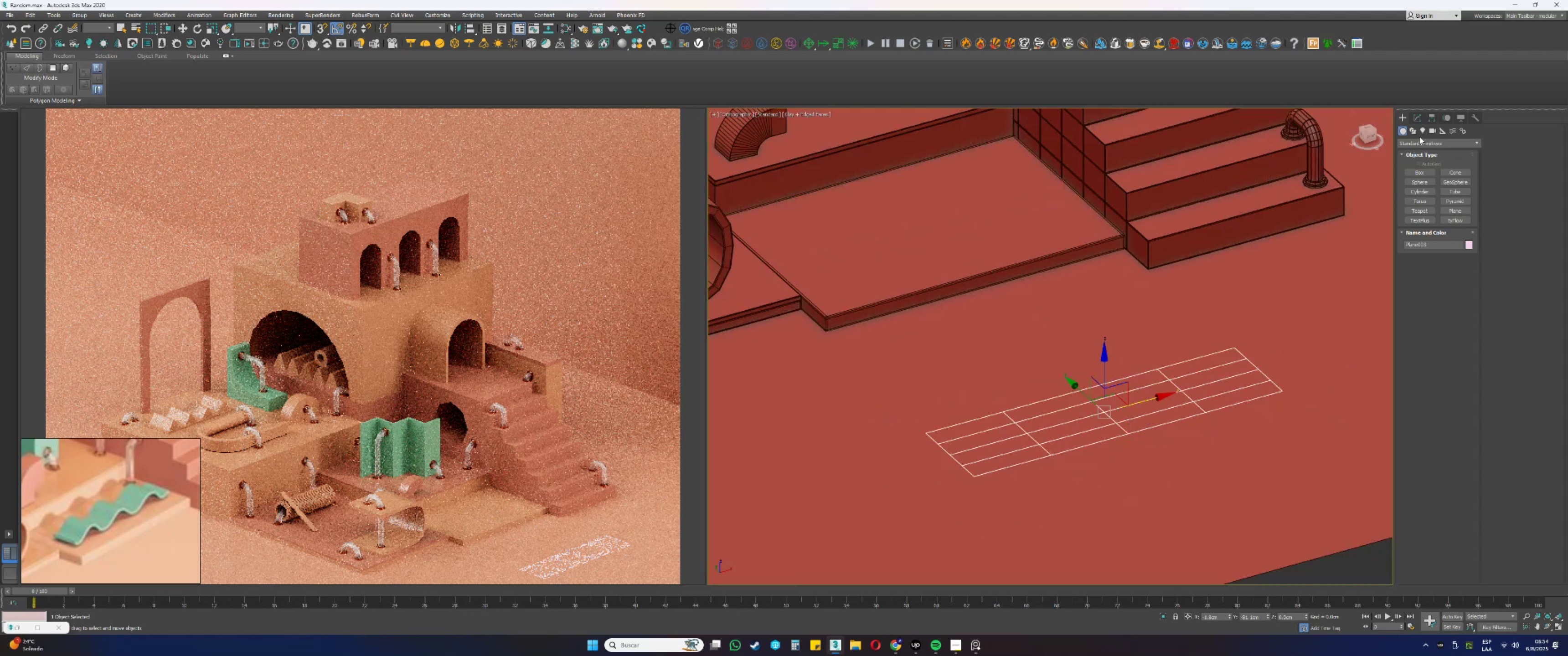 
left_click([1416, 118])
 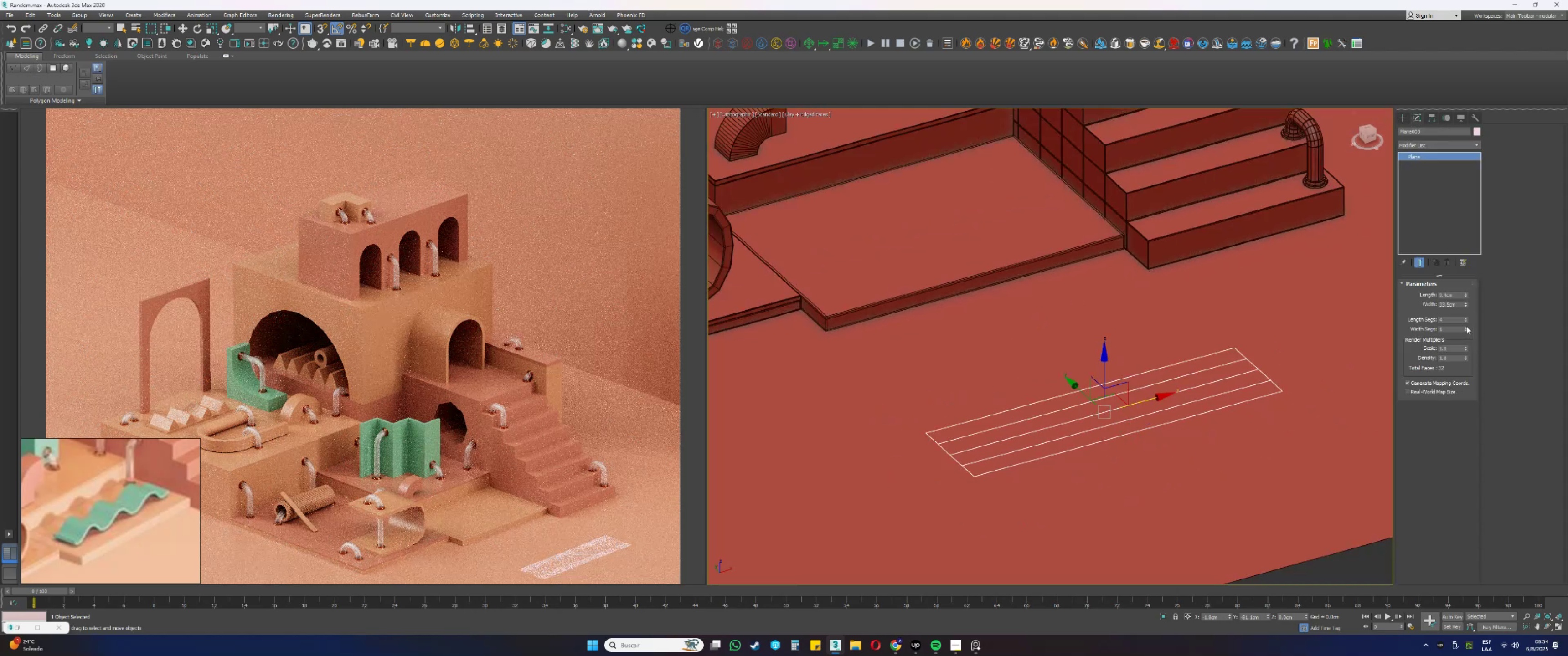 
double_click([1466, 325])
 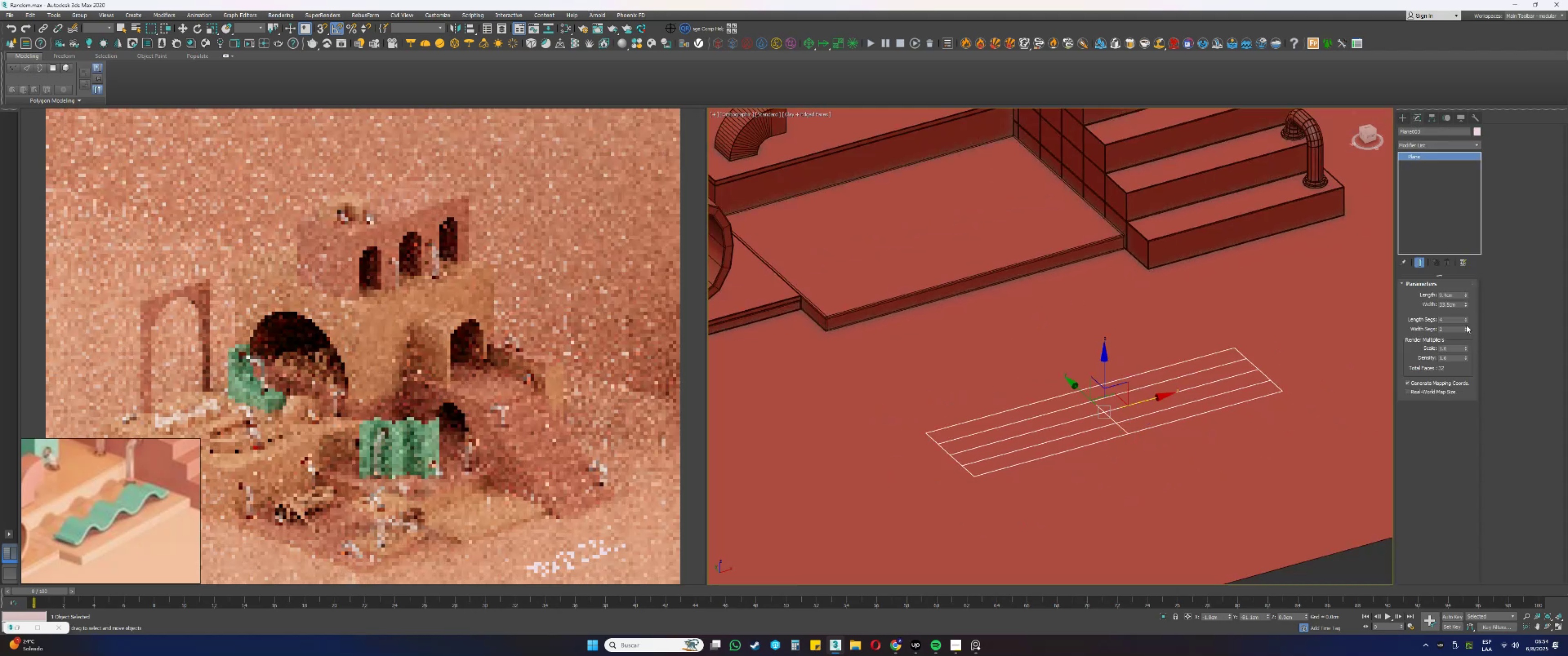 
triple_click([1466, 325])
 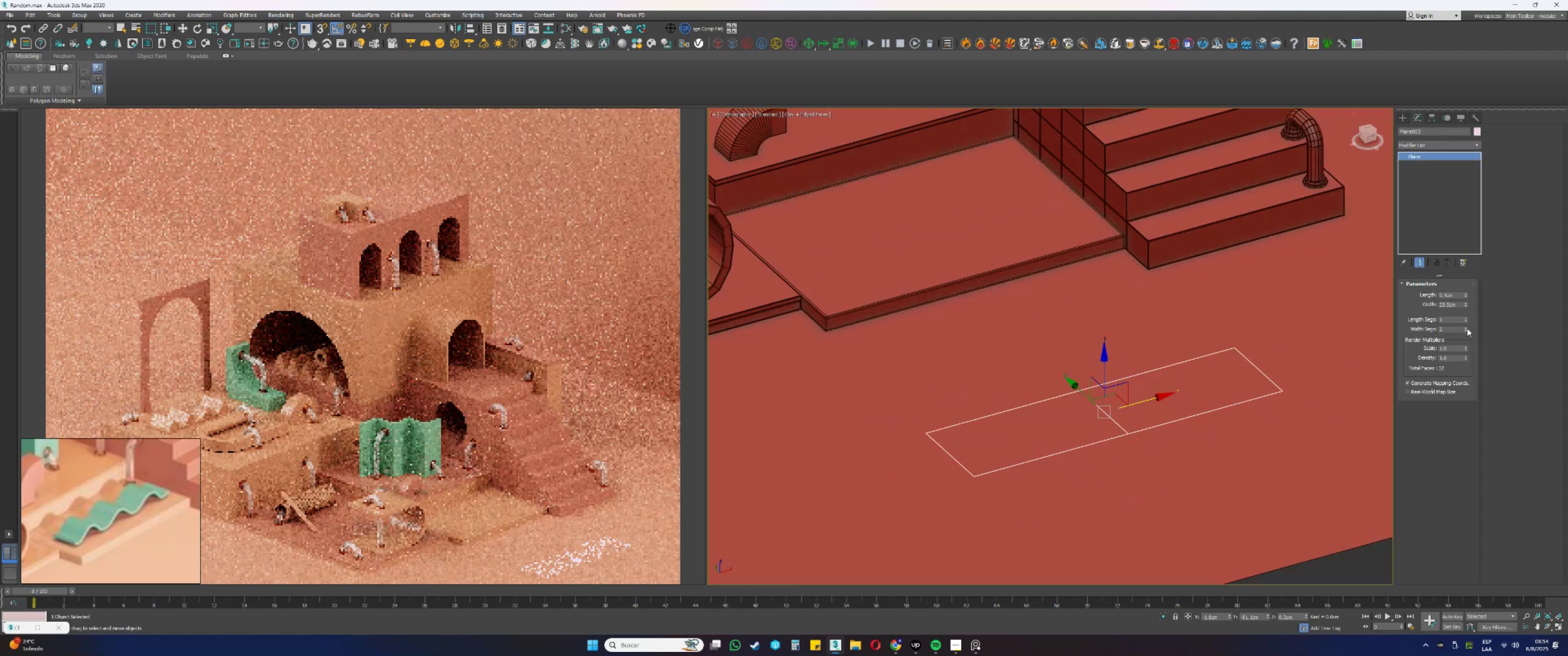 
double_click([1467, 328])
 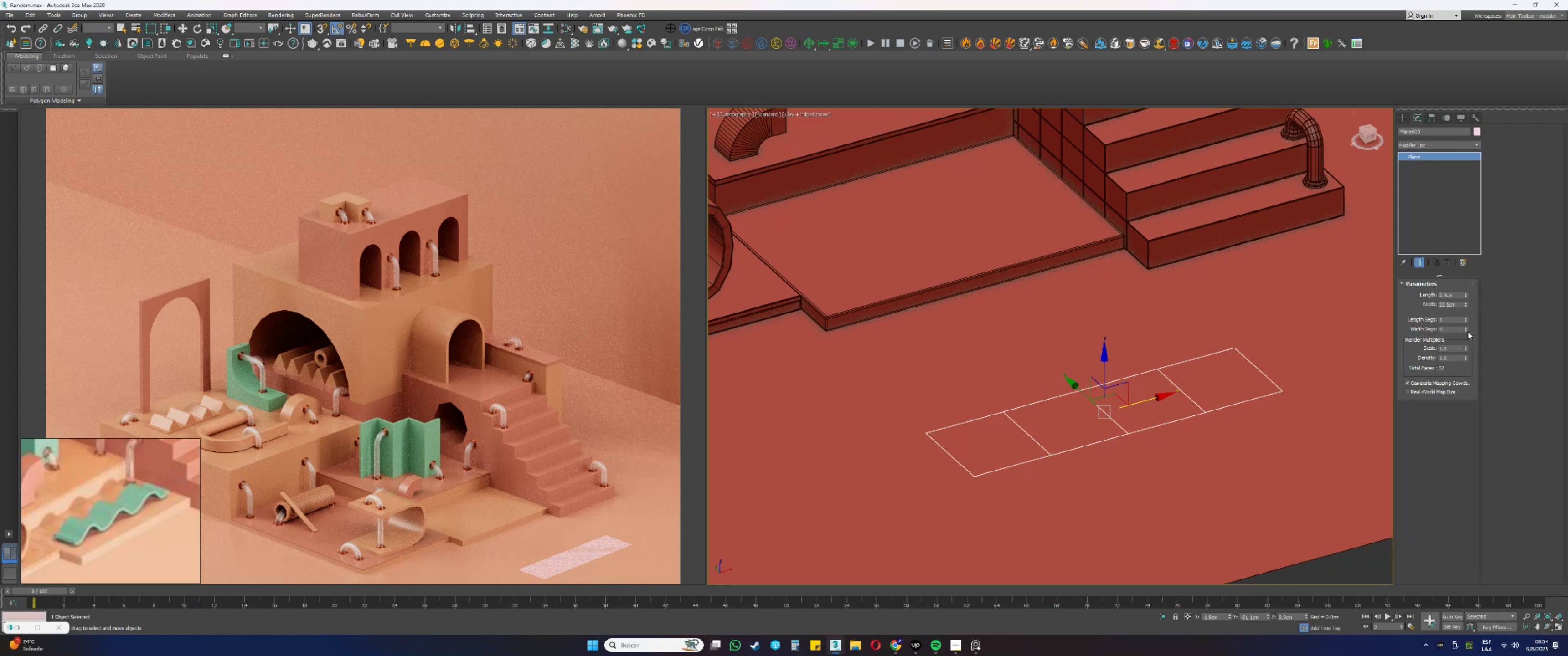 
wait(23.6)
 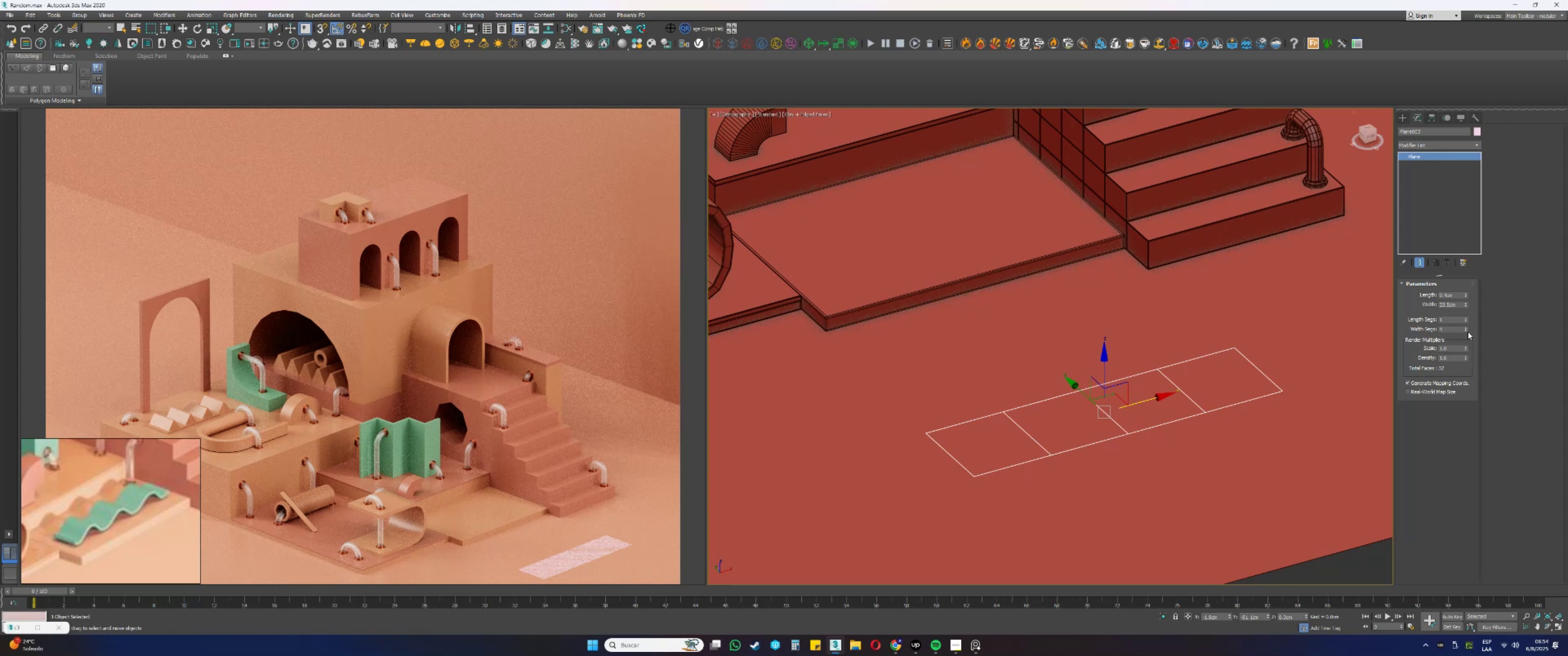 
left_click_drag(start_coordinate=[1466, 303], to_coordinate=[1466, 328])
 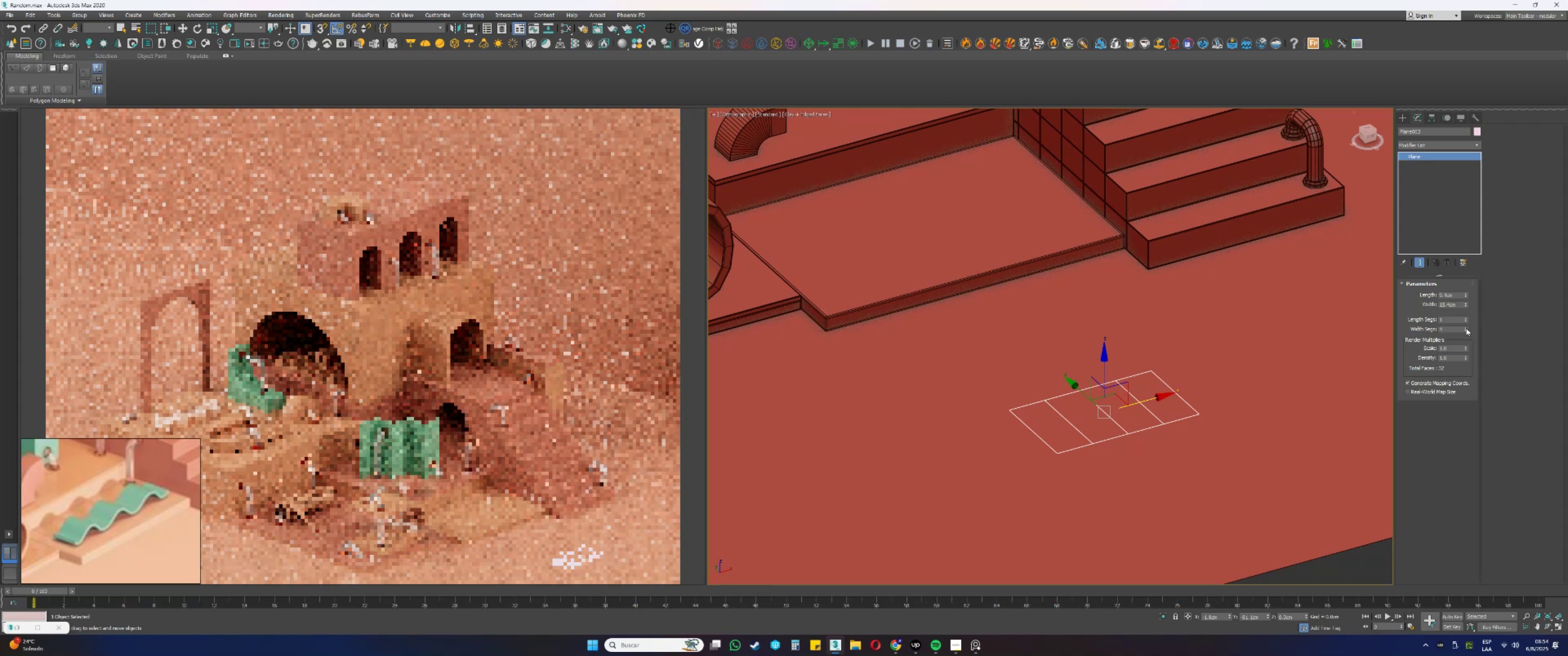 
right_click([1466, 328])
 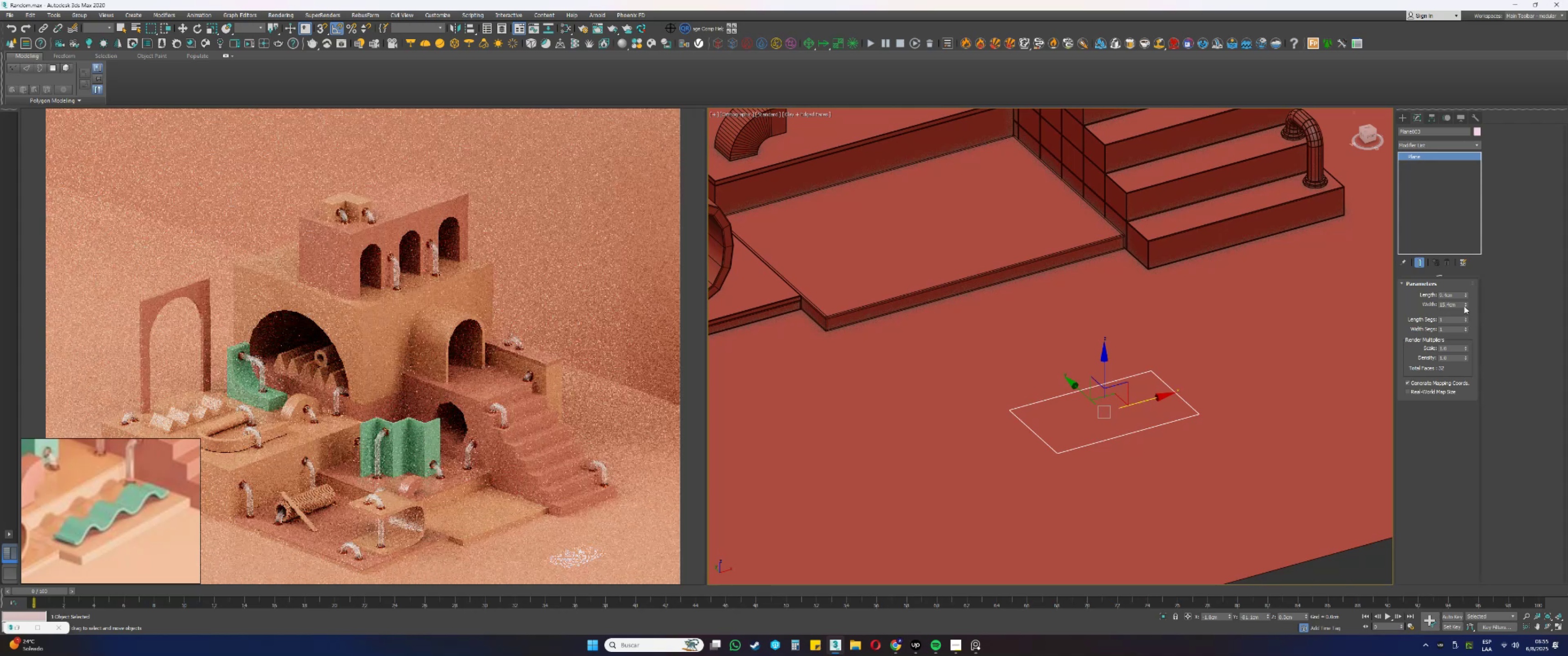 
double_click([1458, 305])
 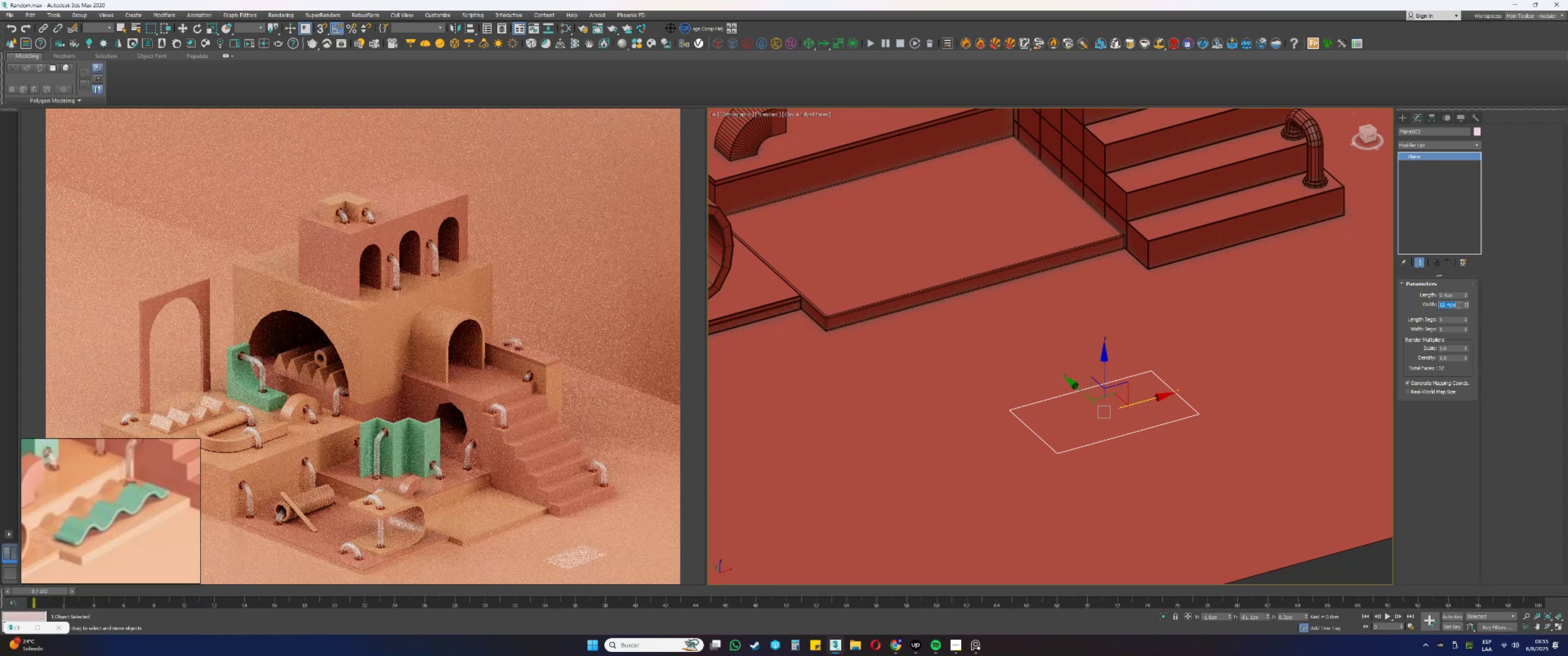 
key(Numpad1)
 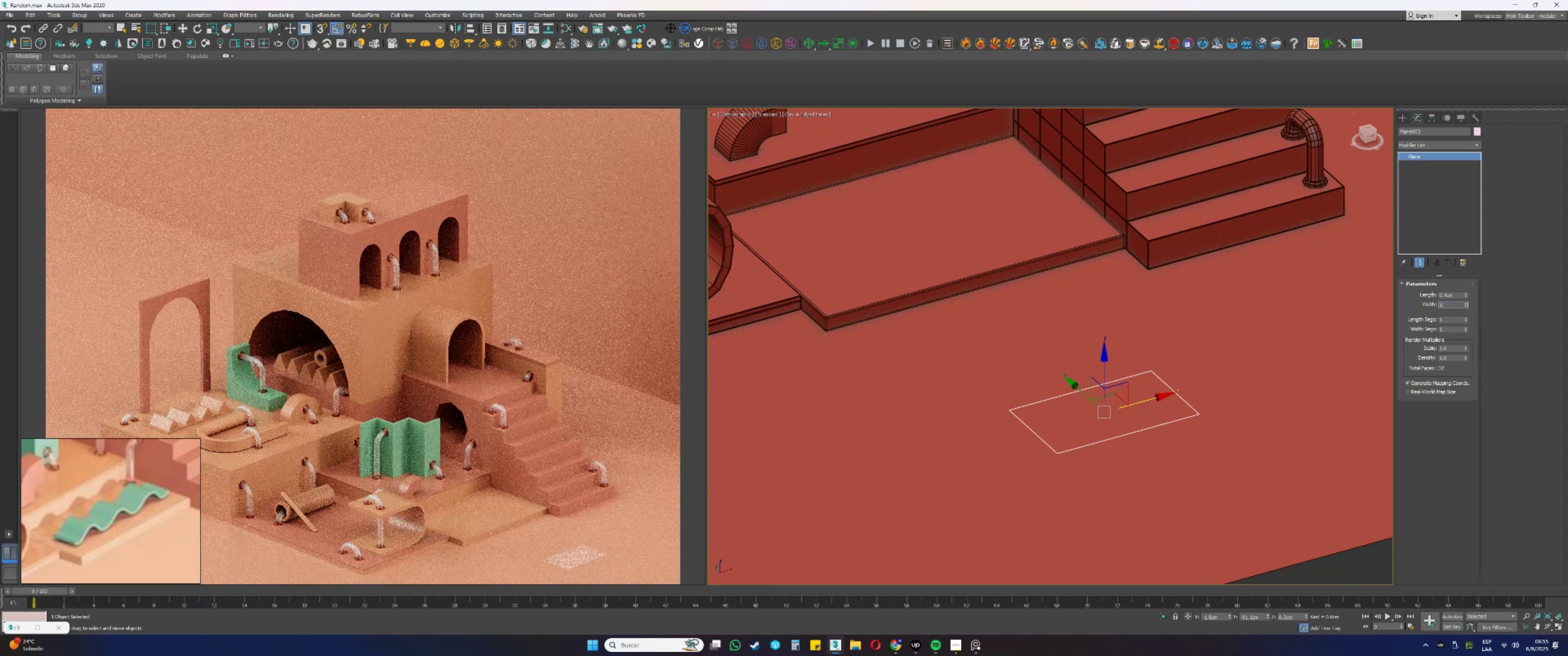 
key(Numpad0)
 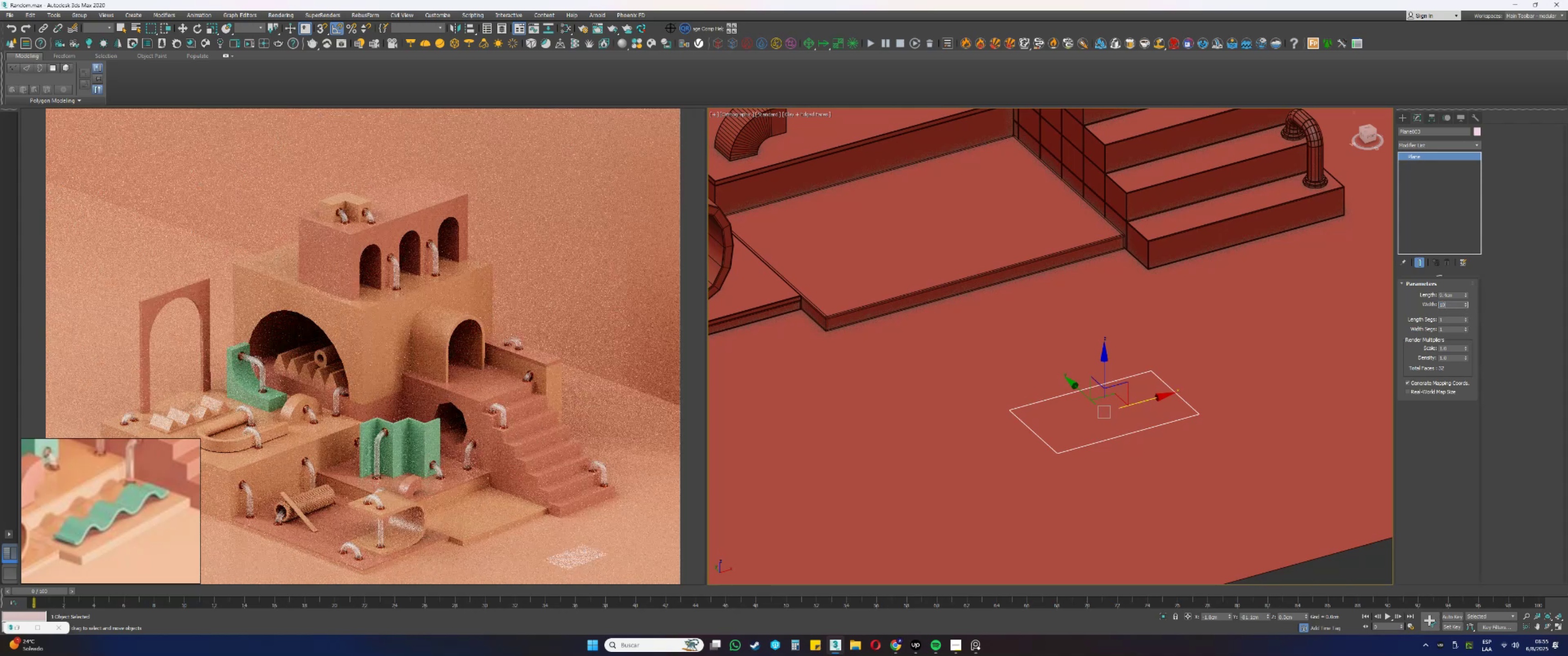 
key(NumpadEnter)
 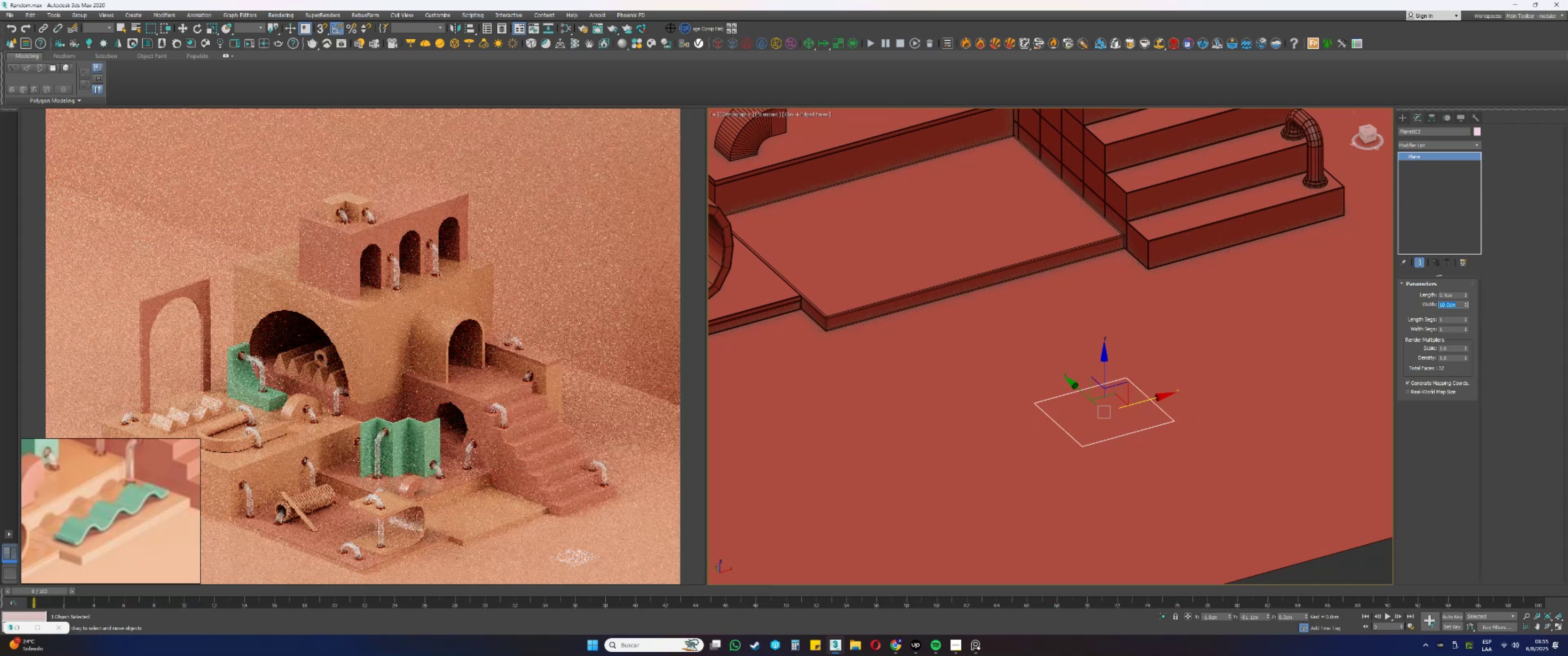 
key(Numpad1)
 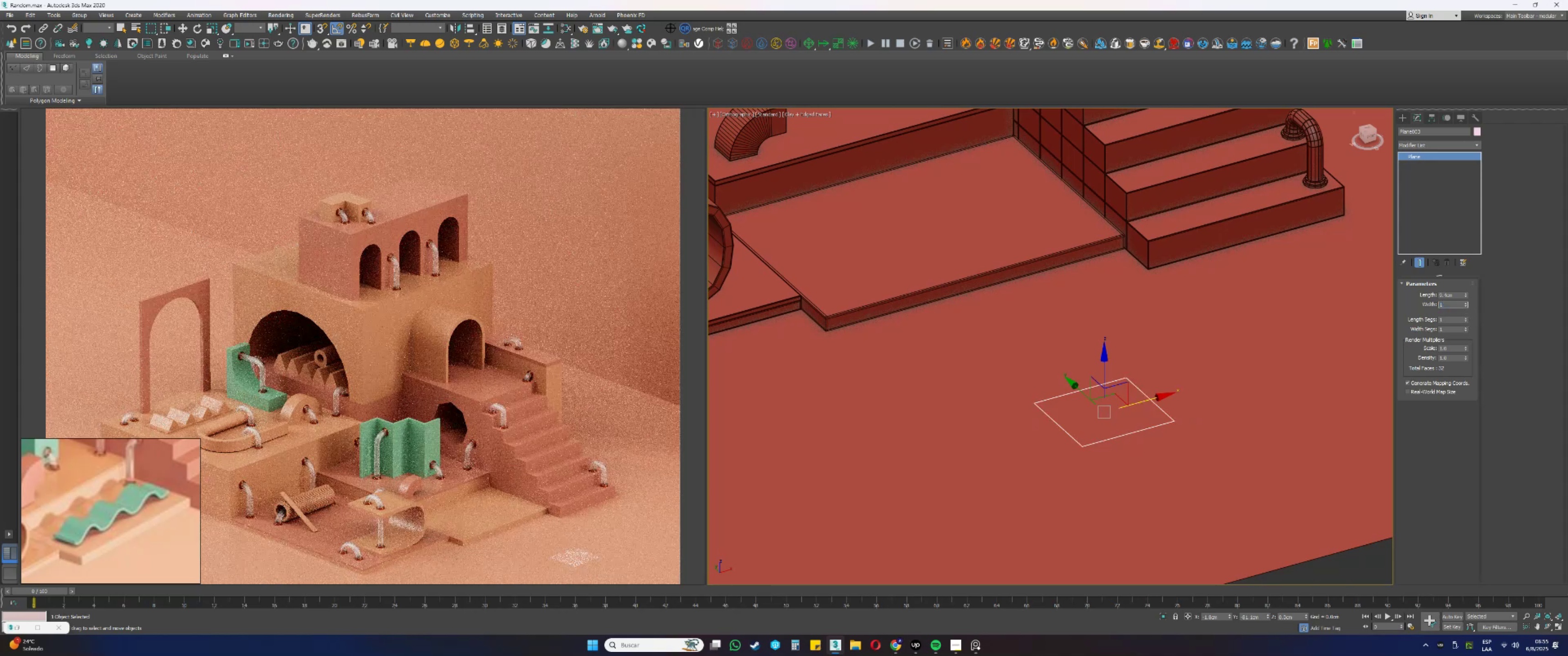 
key(Numpad5)
 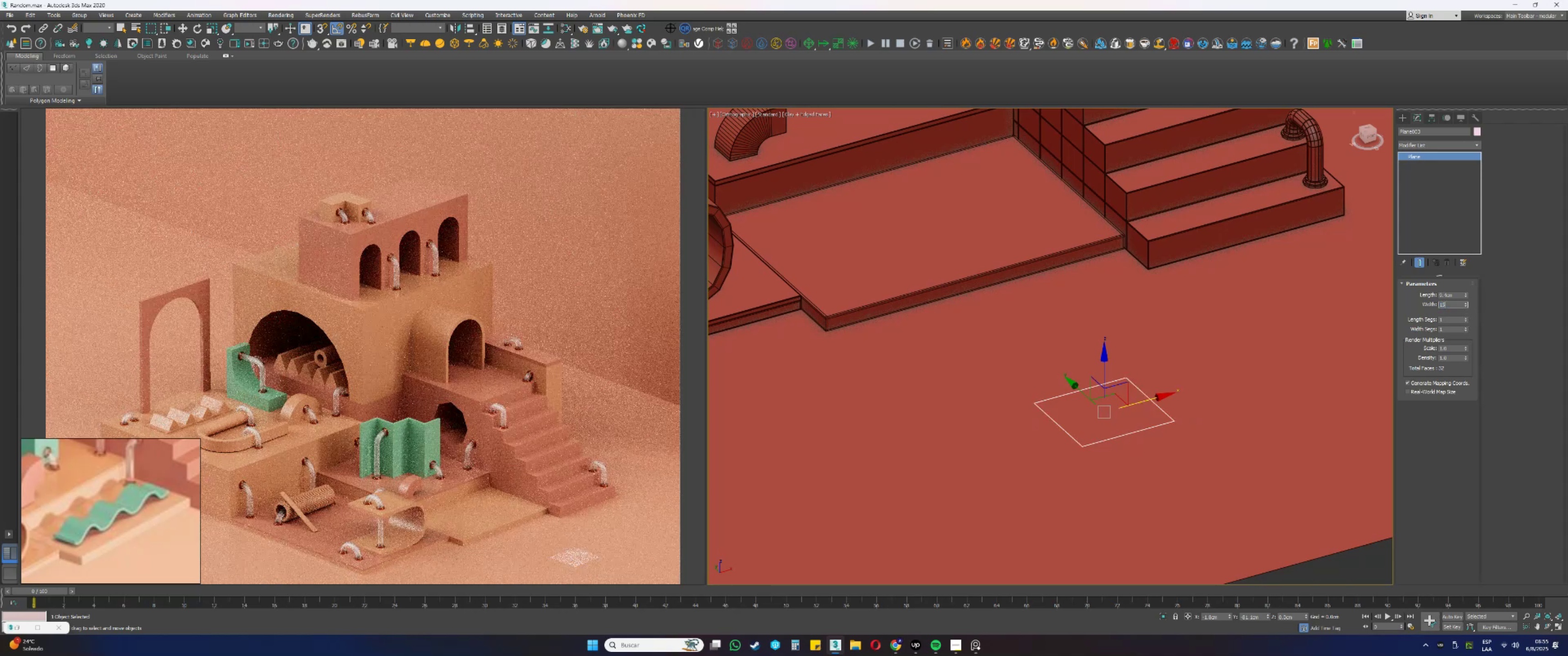 
key(NumpadEnter)
 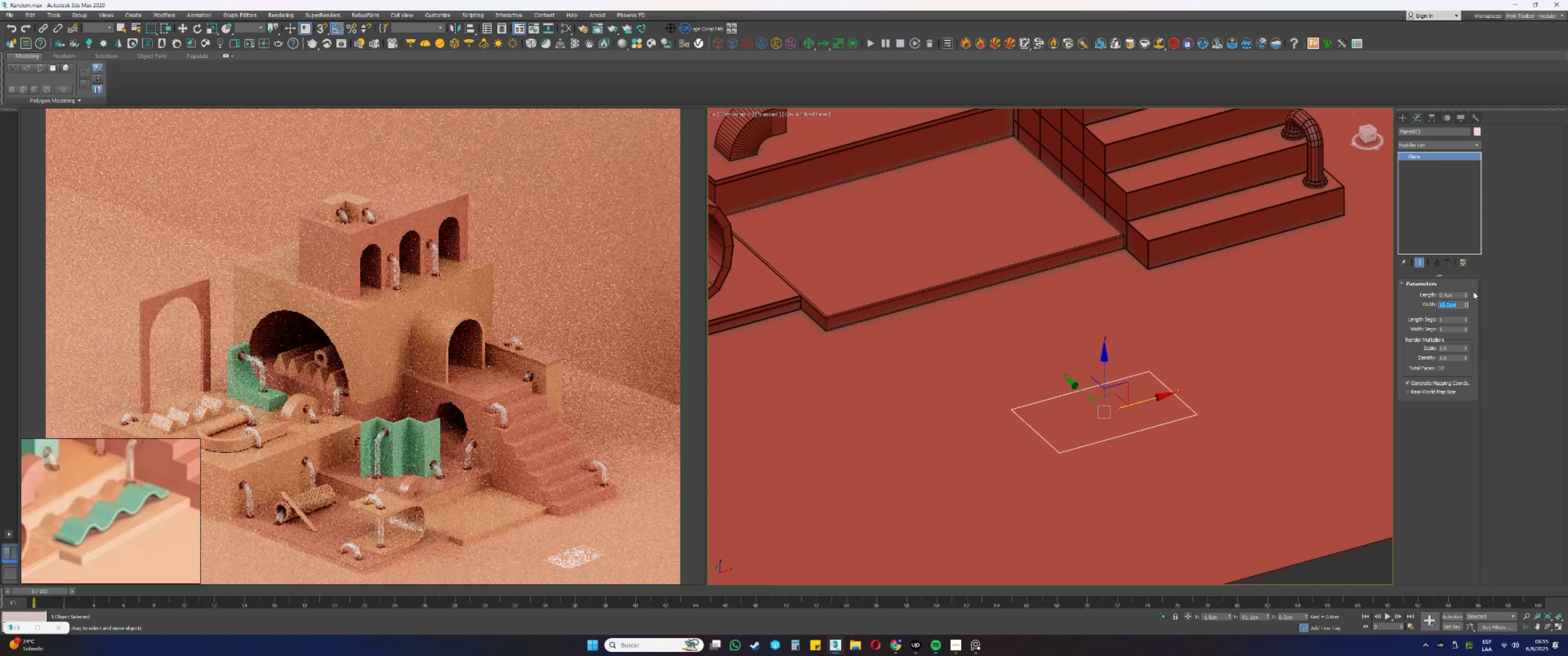 
double_click([1456, 294])
 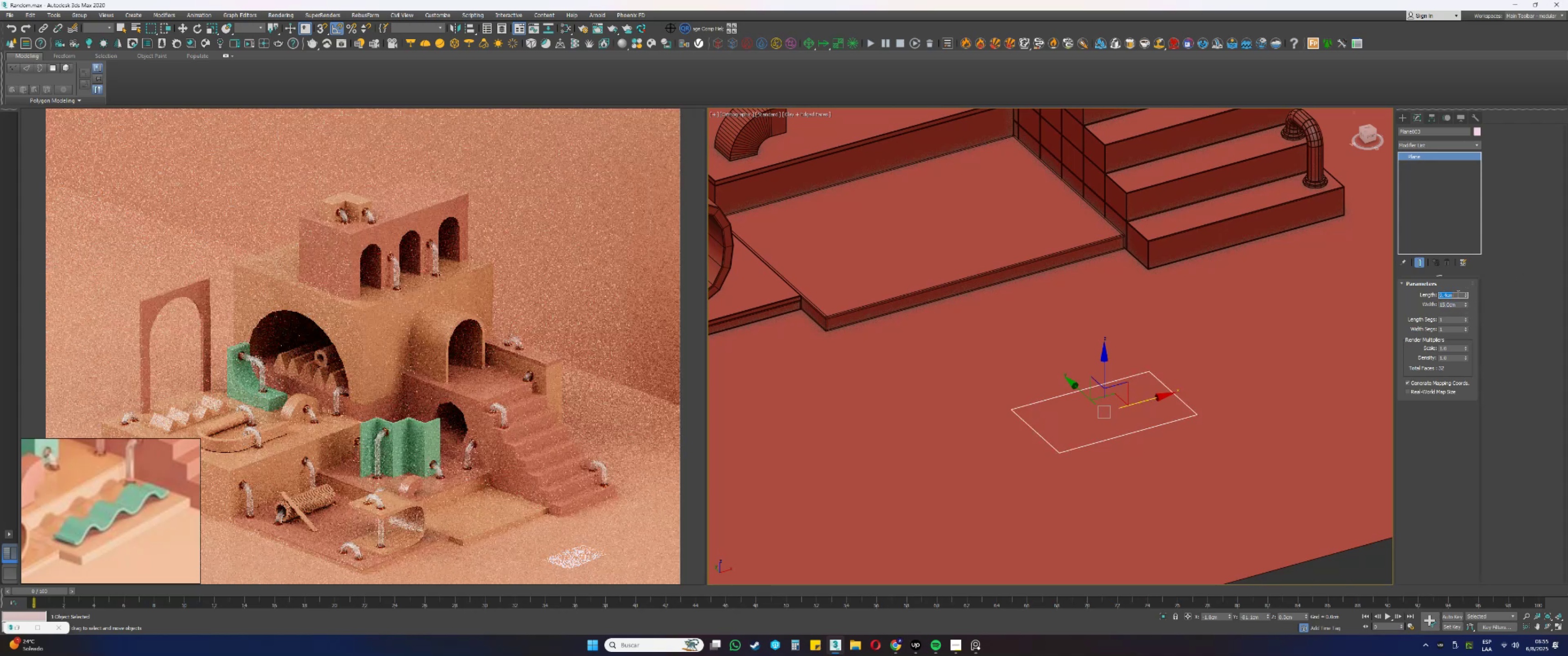 
key(Numpad1)
 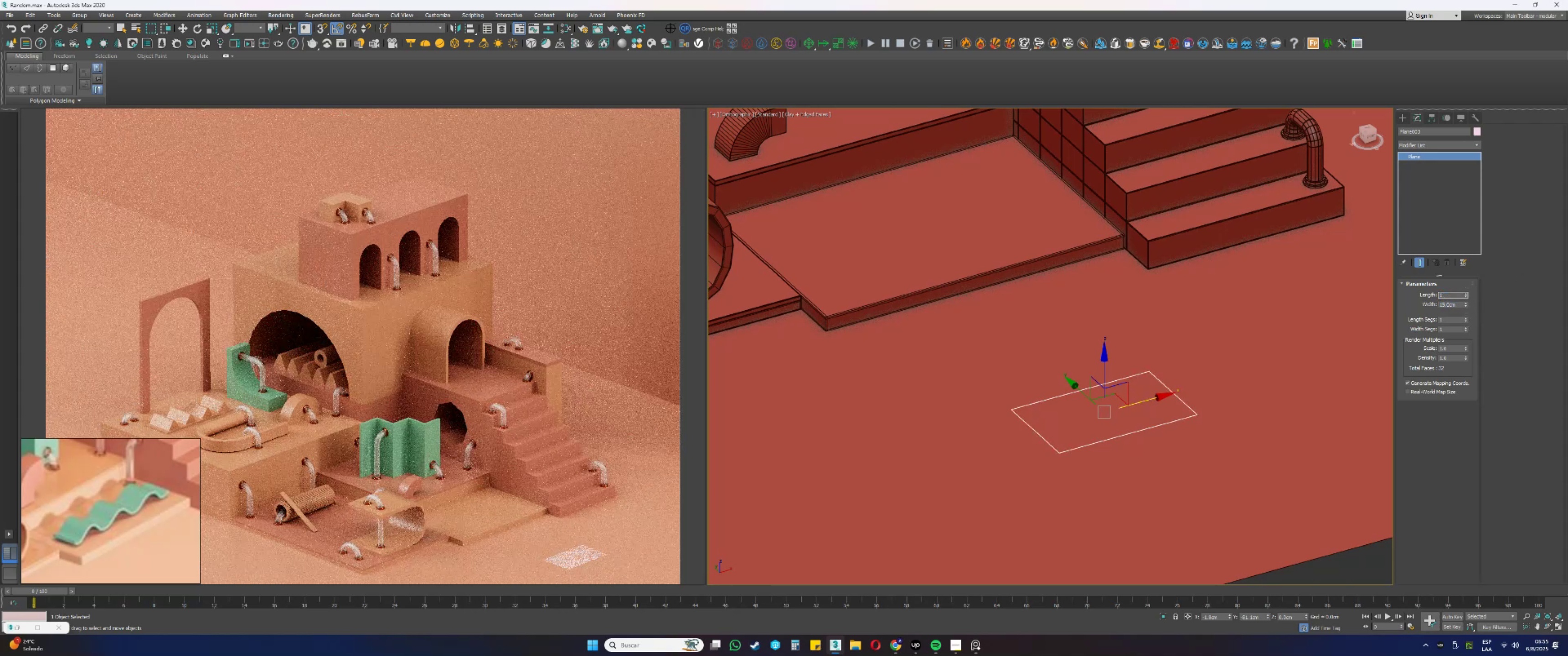 
key(Numpad5)
 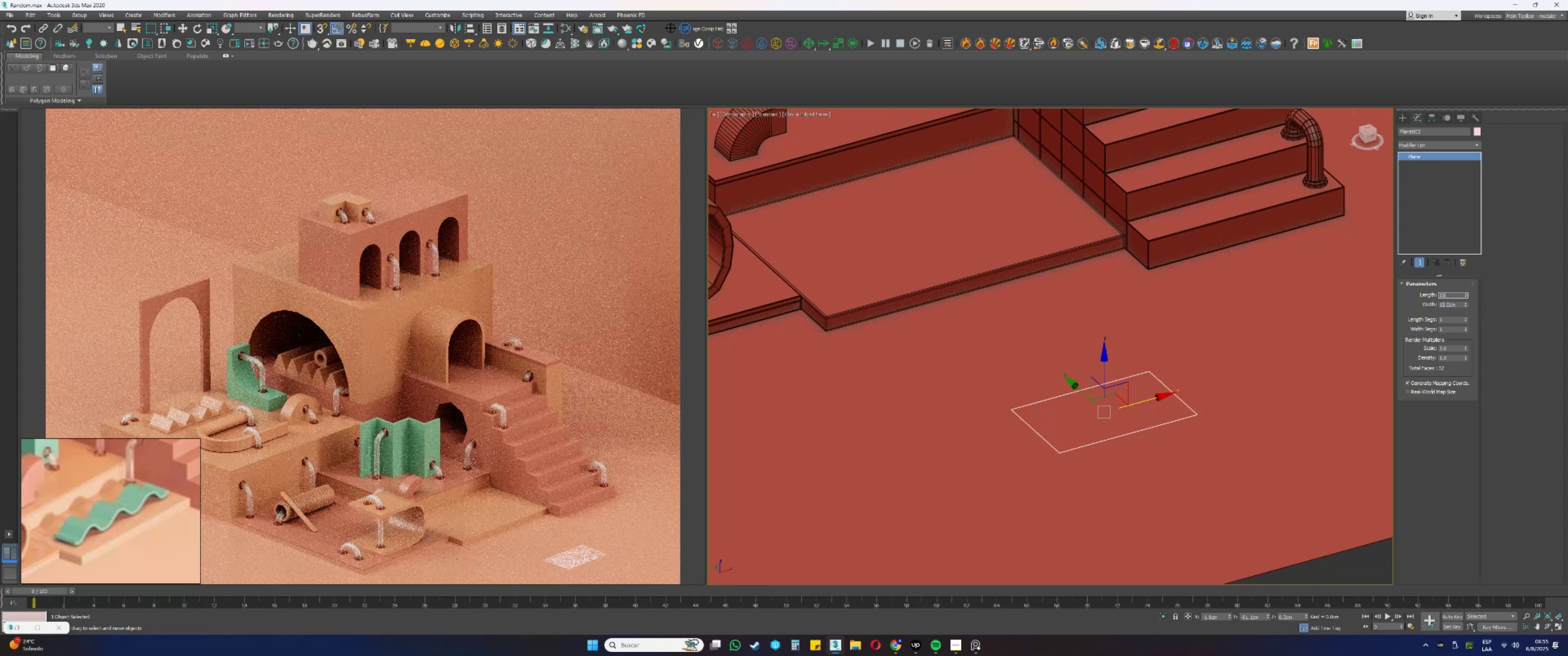 
key(NumpadEnter)
 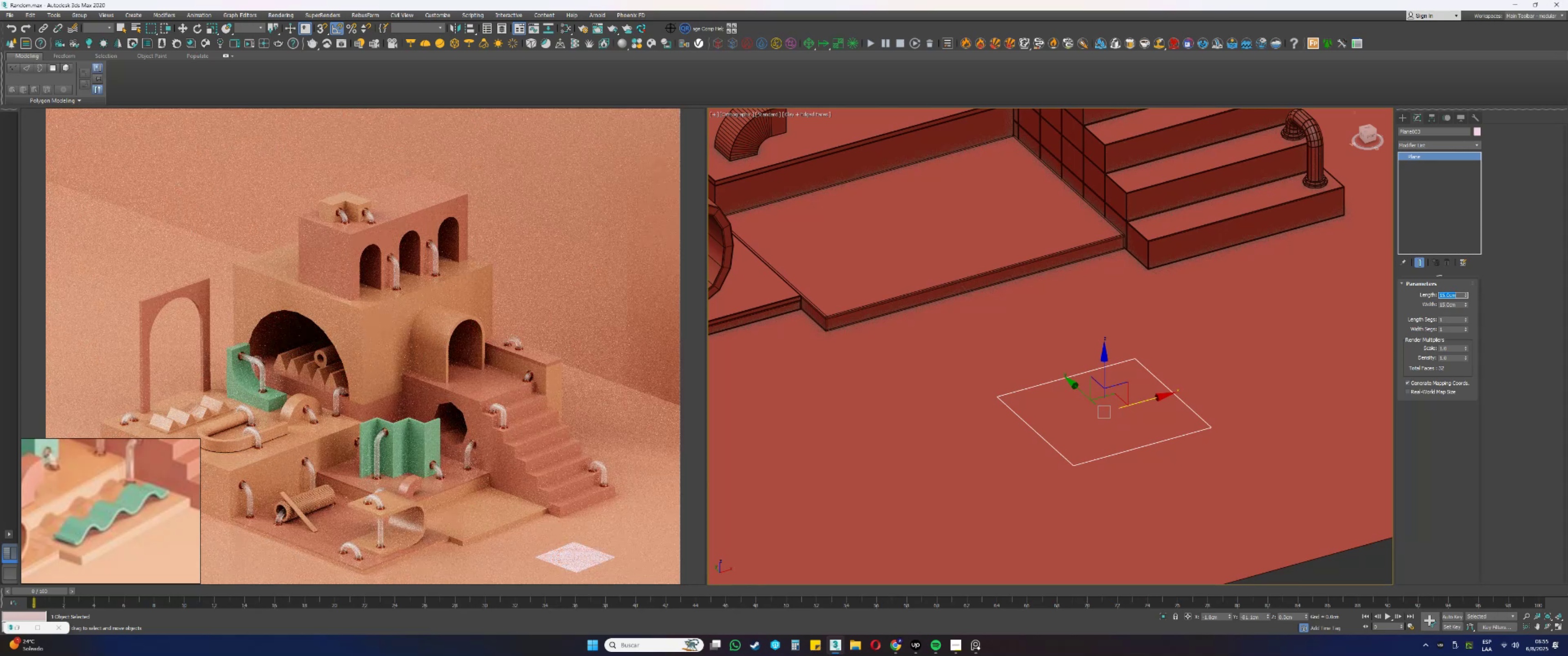 
wait(12.05)
 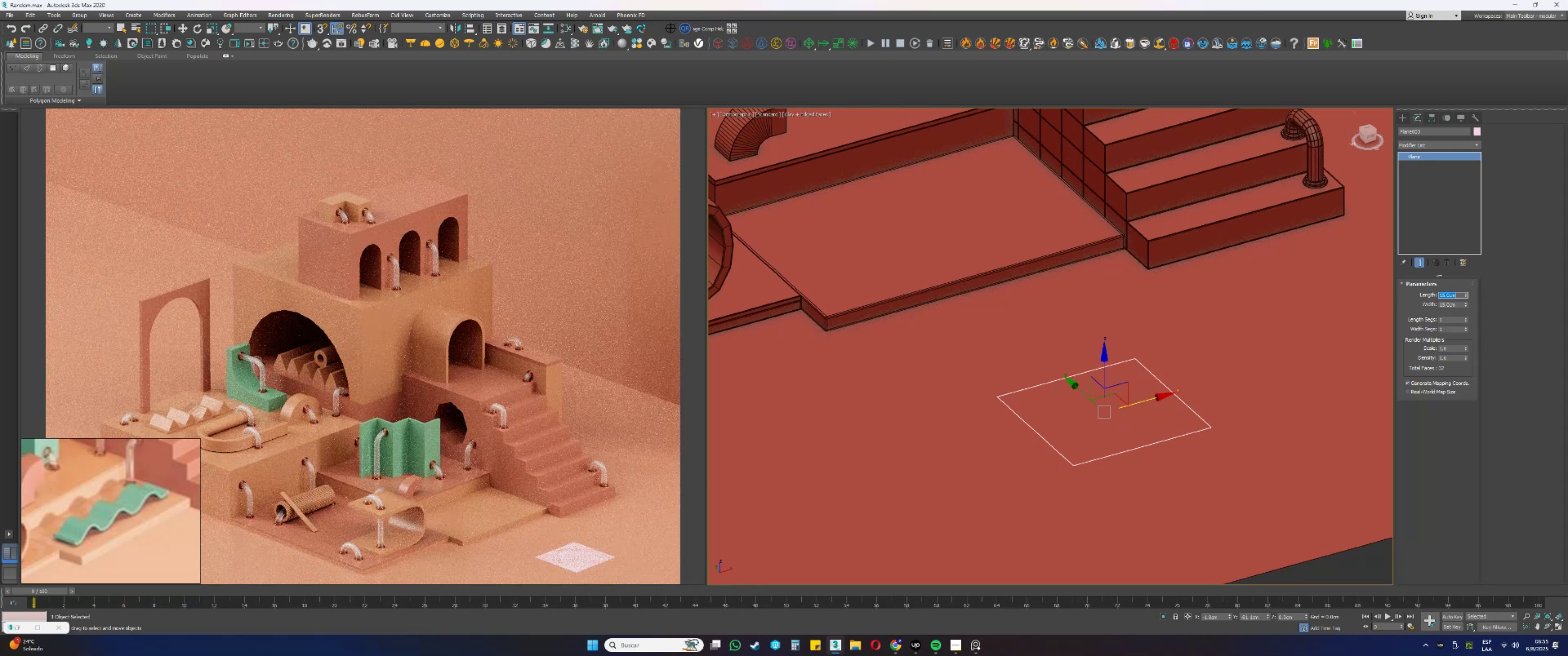 
right_click([1466, 327])
 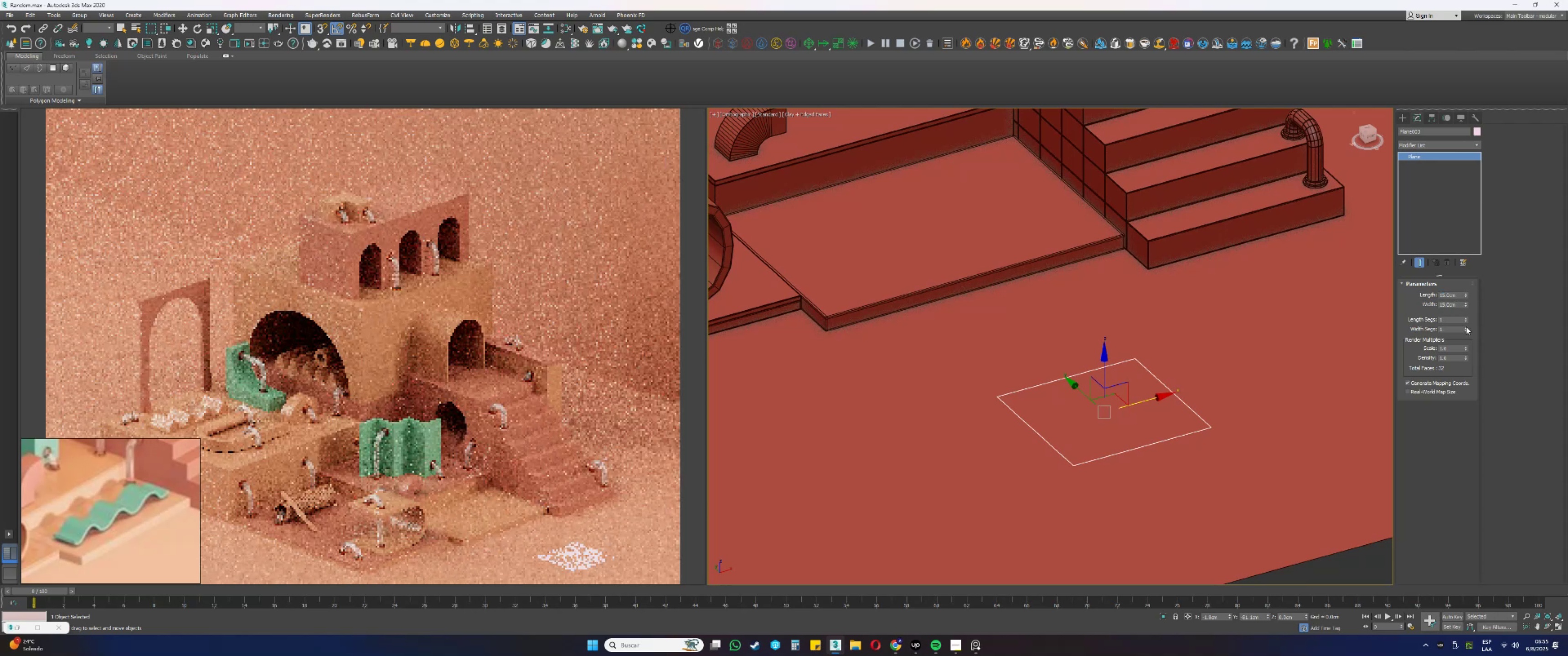 
left_click([1466, 327])
 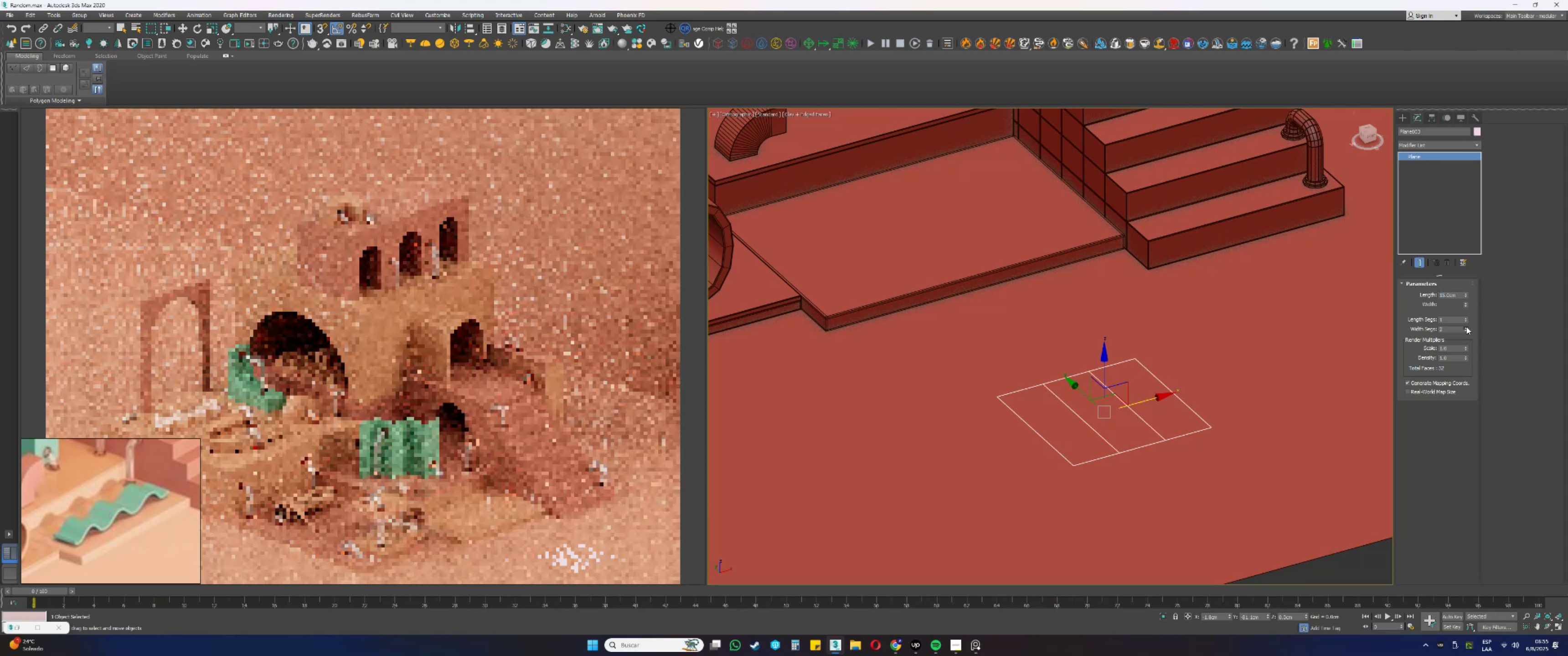 
triple_click([1466, 327])
 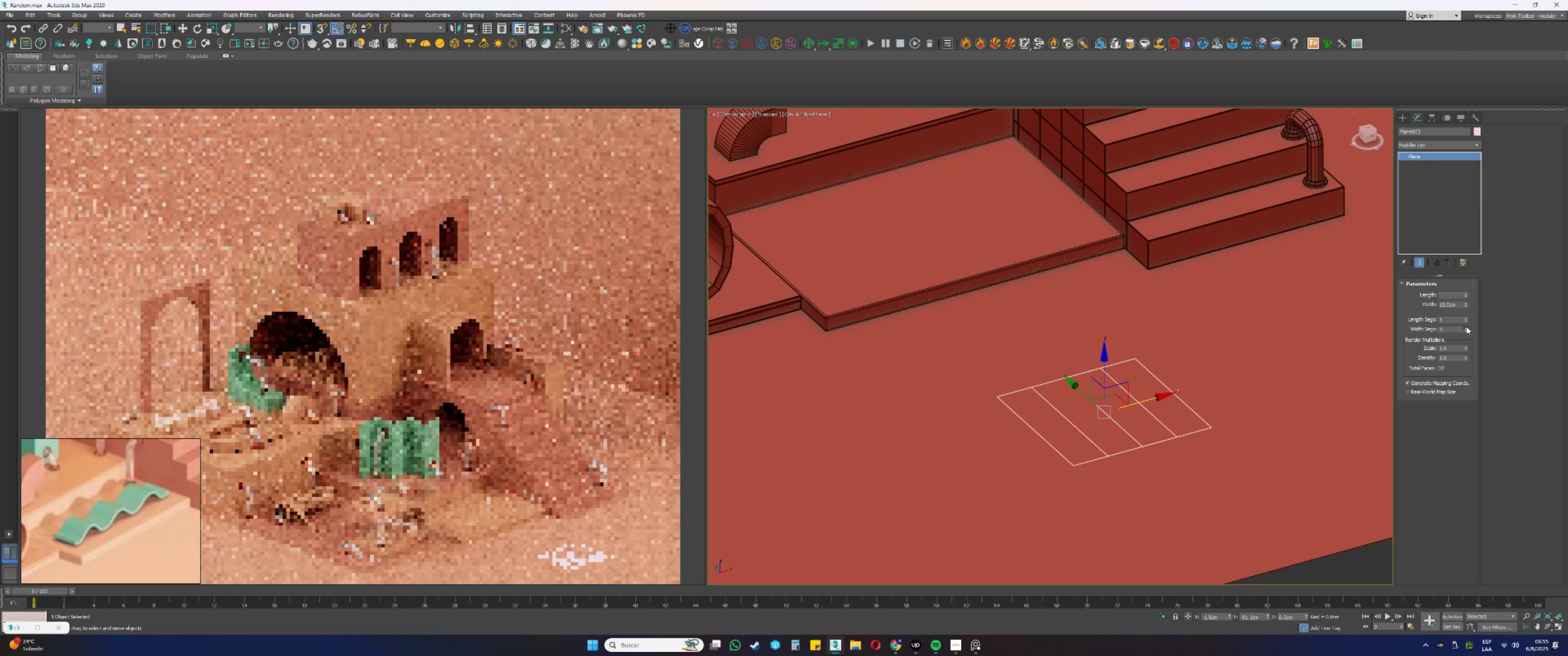 
triple_click([1466, 327])
 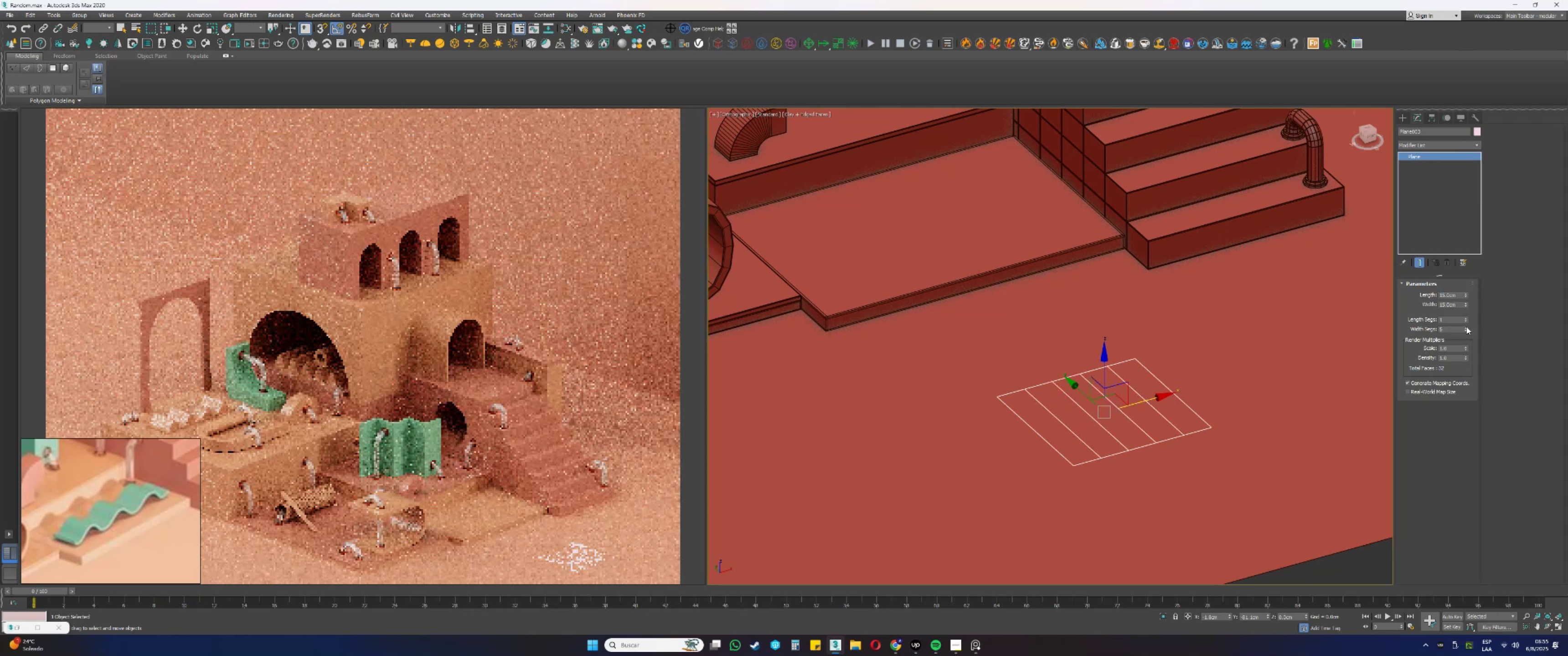 
left_click([1466, 327])
 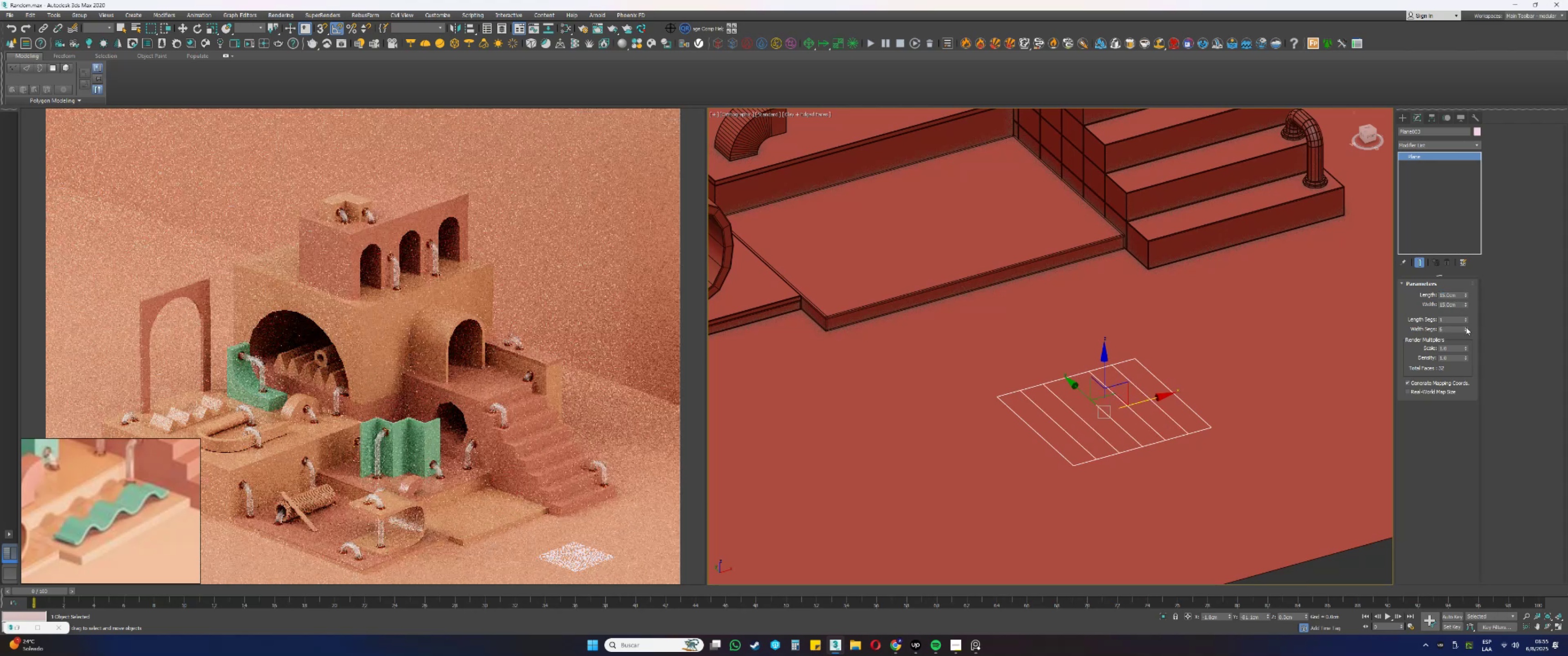 
left_click([1431, 148])
 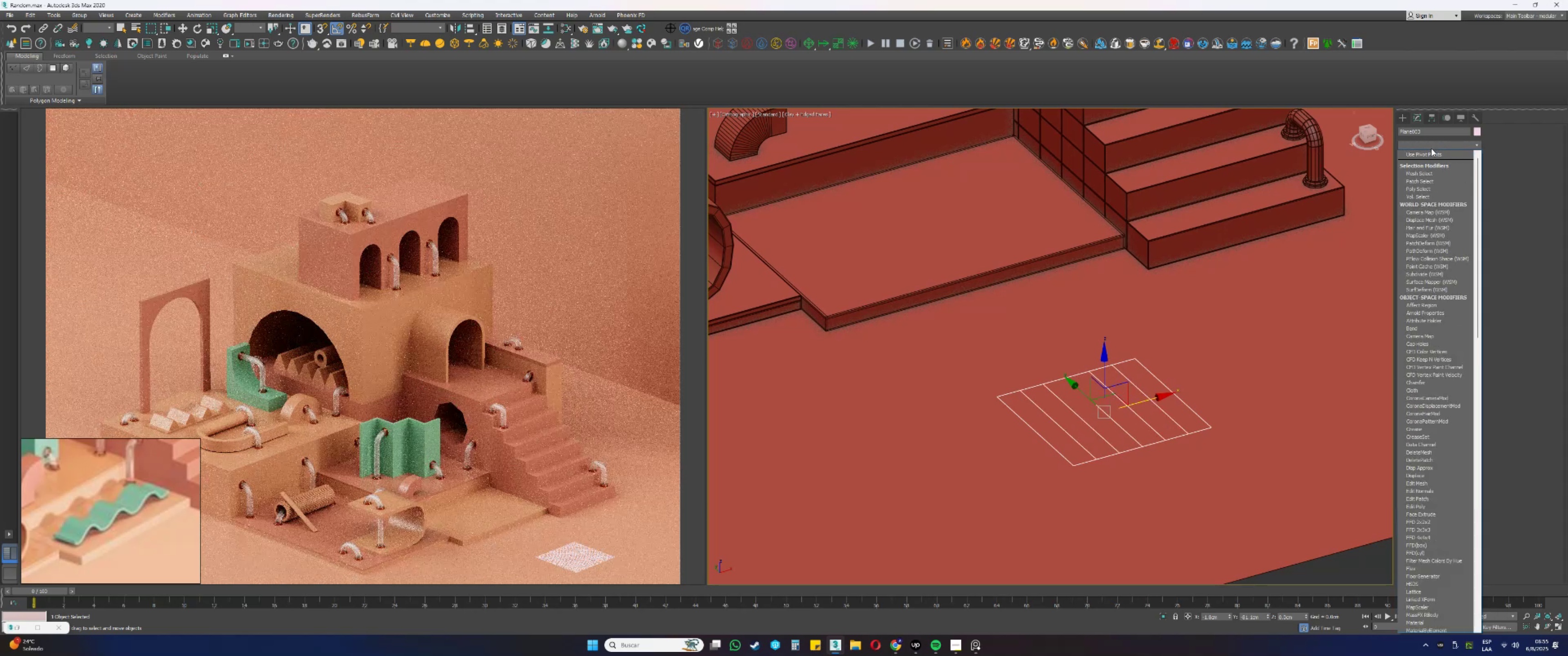 
key(E)
 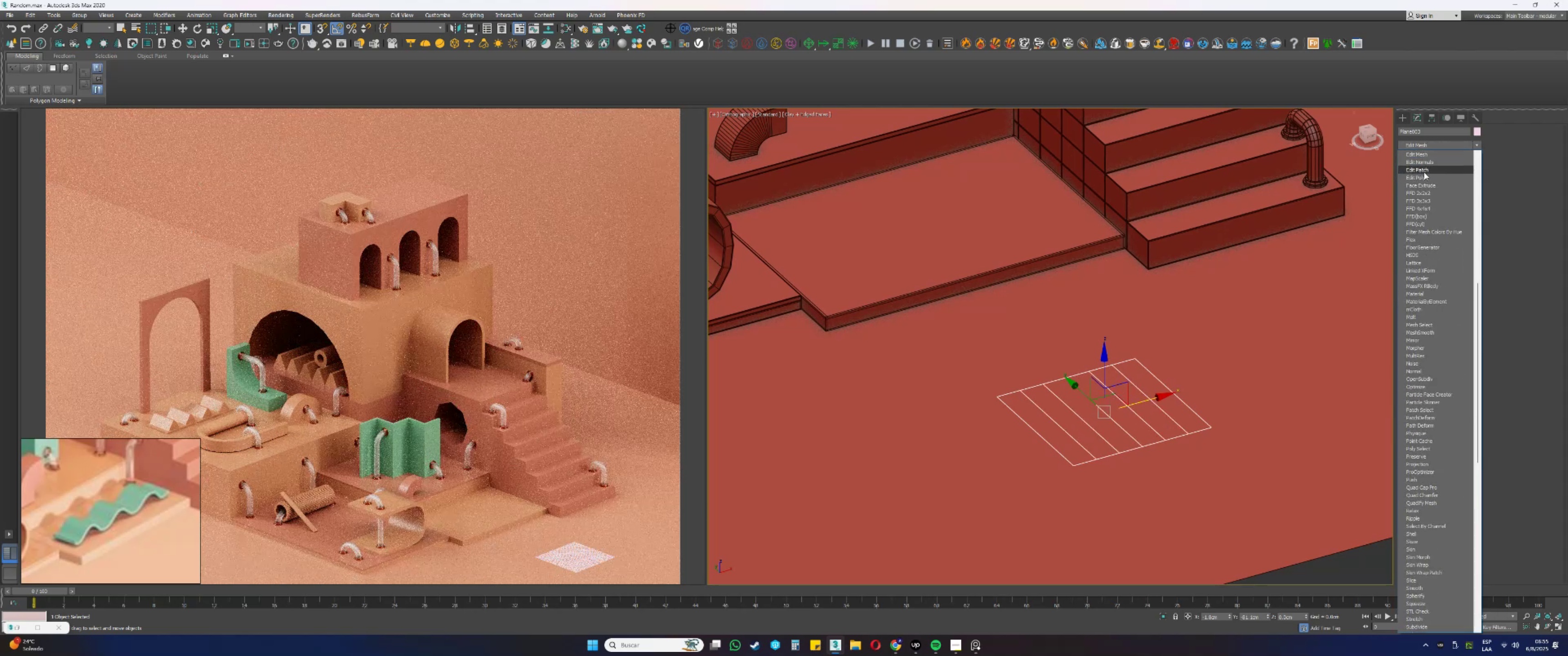 
left_click([1422, 175])
 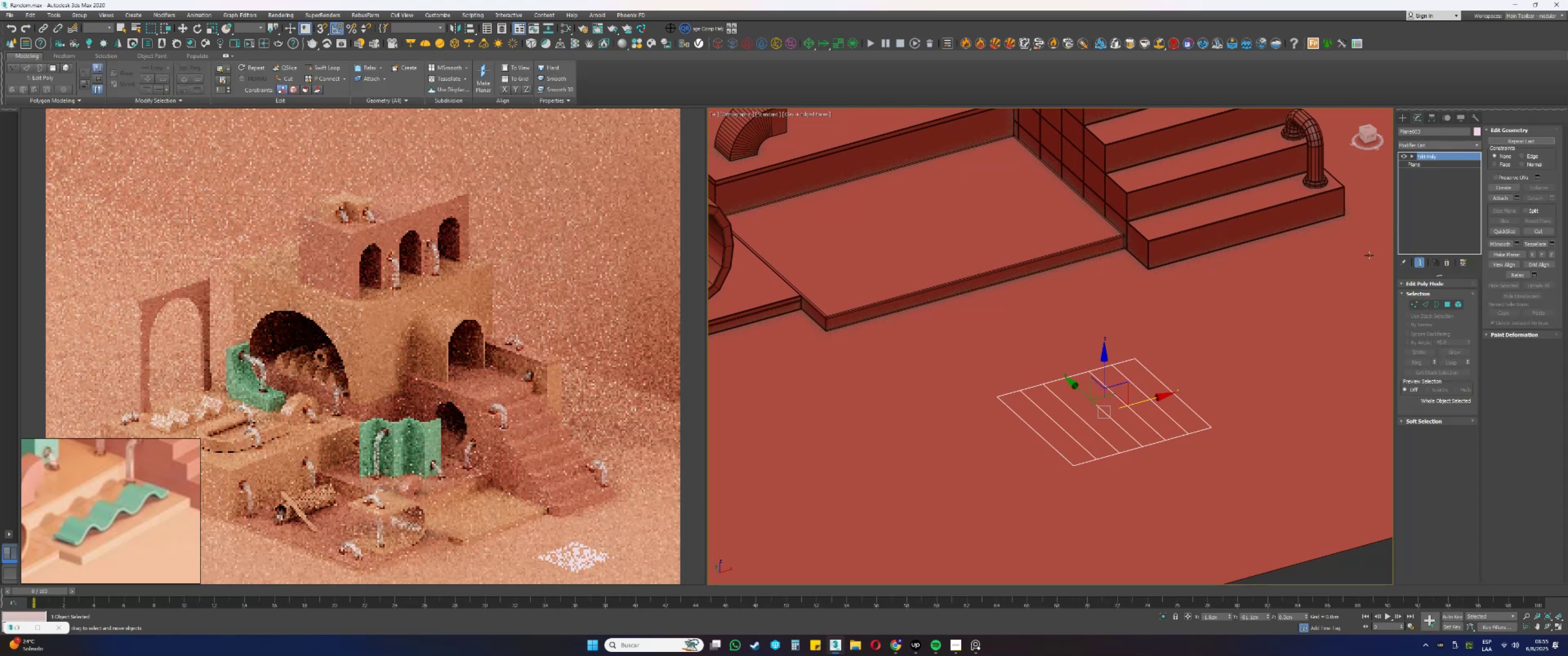 
key(1)
 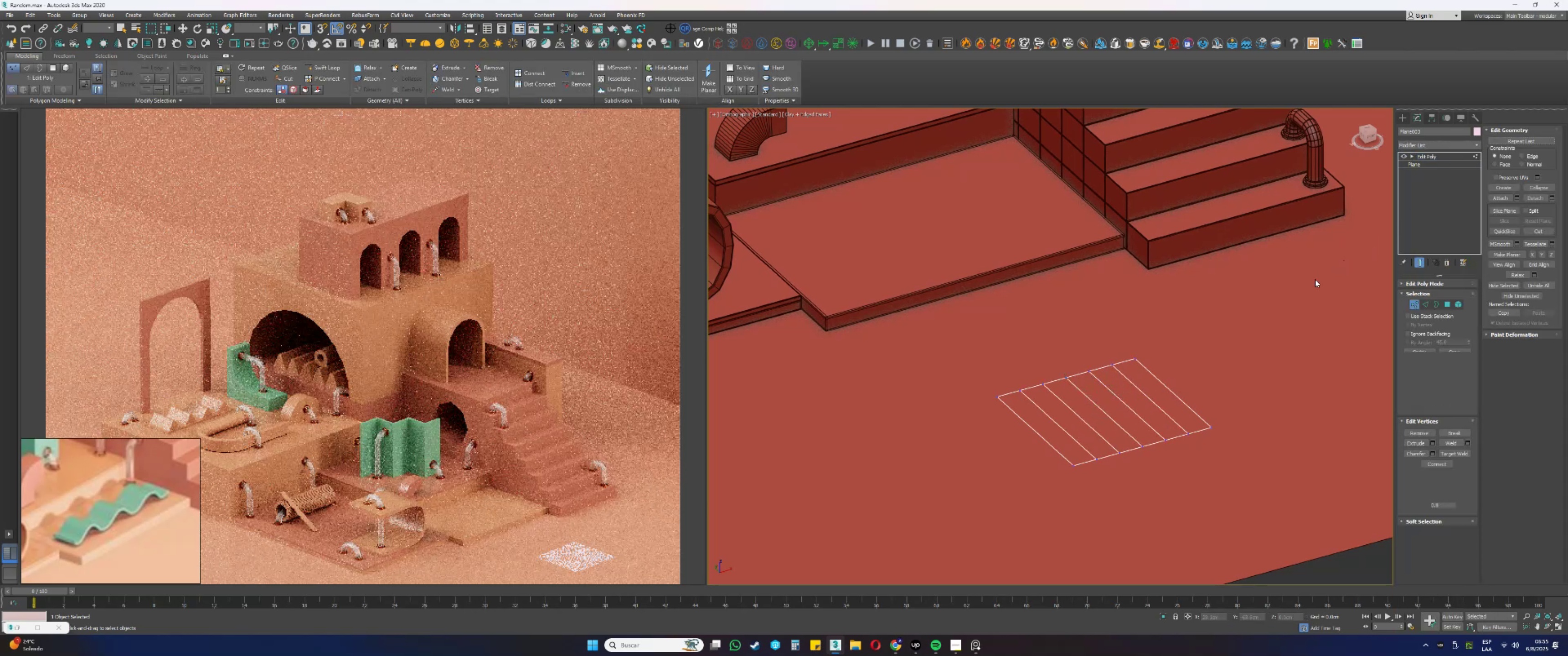 
hold_key(key=AltLeft, duration=0.66)
 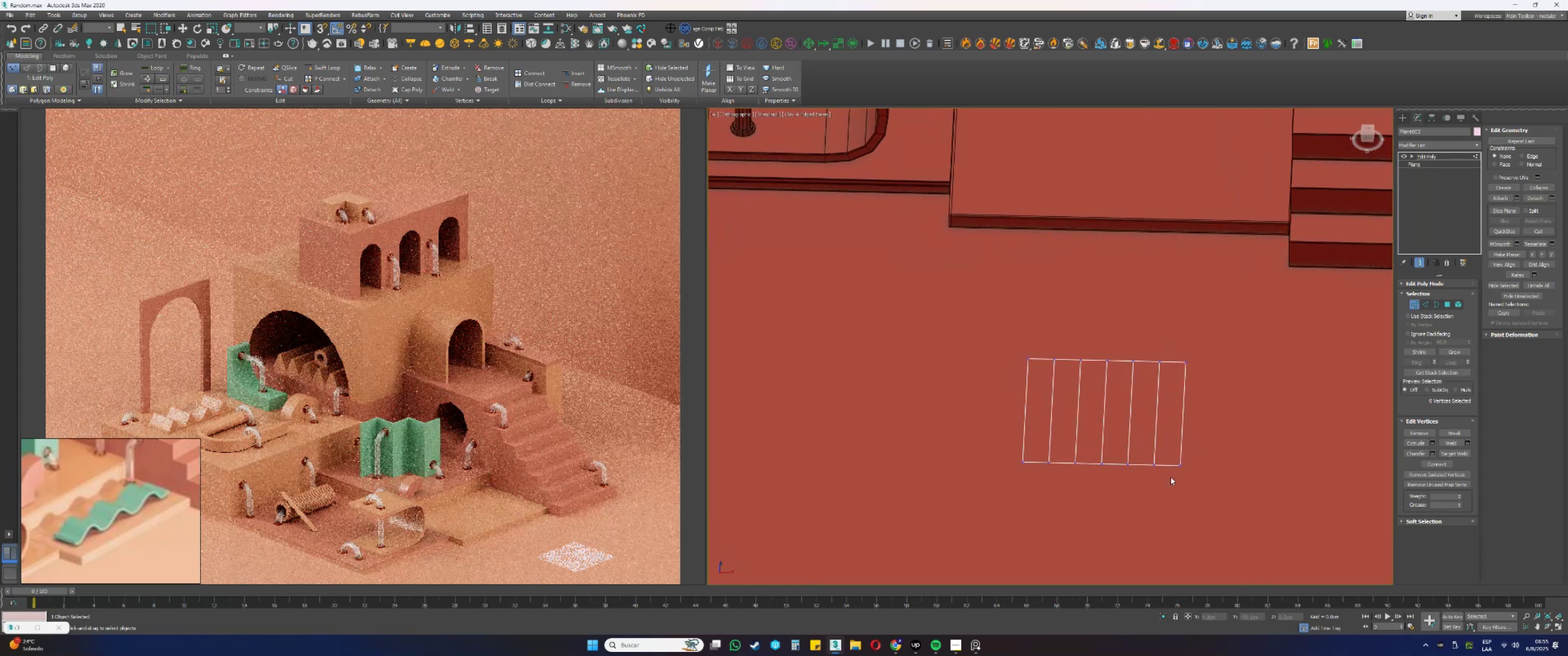 
left_click_drag(start_coordinate=[1168, 493], to_coordinate=[1044, 324])
 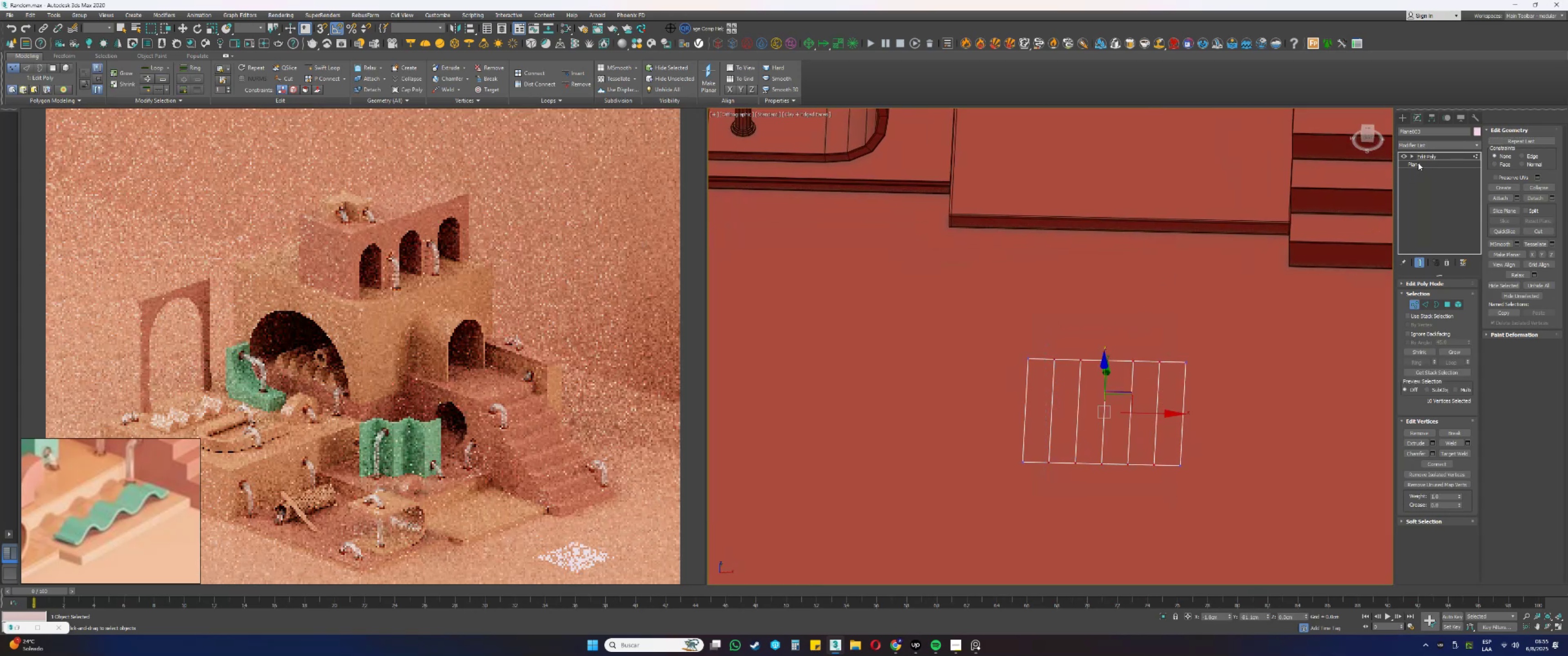 
left_click([1412, 141])
 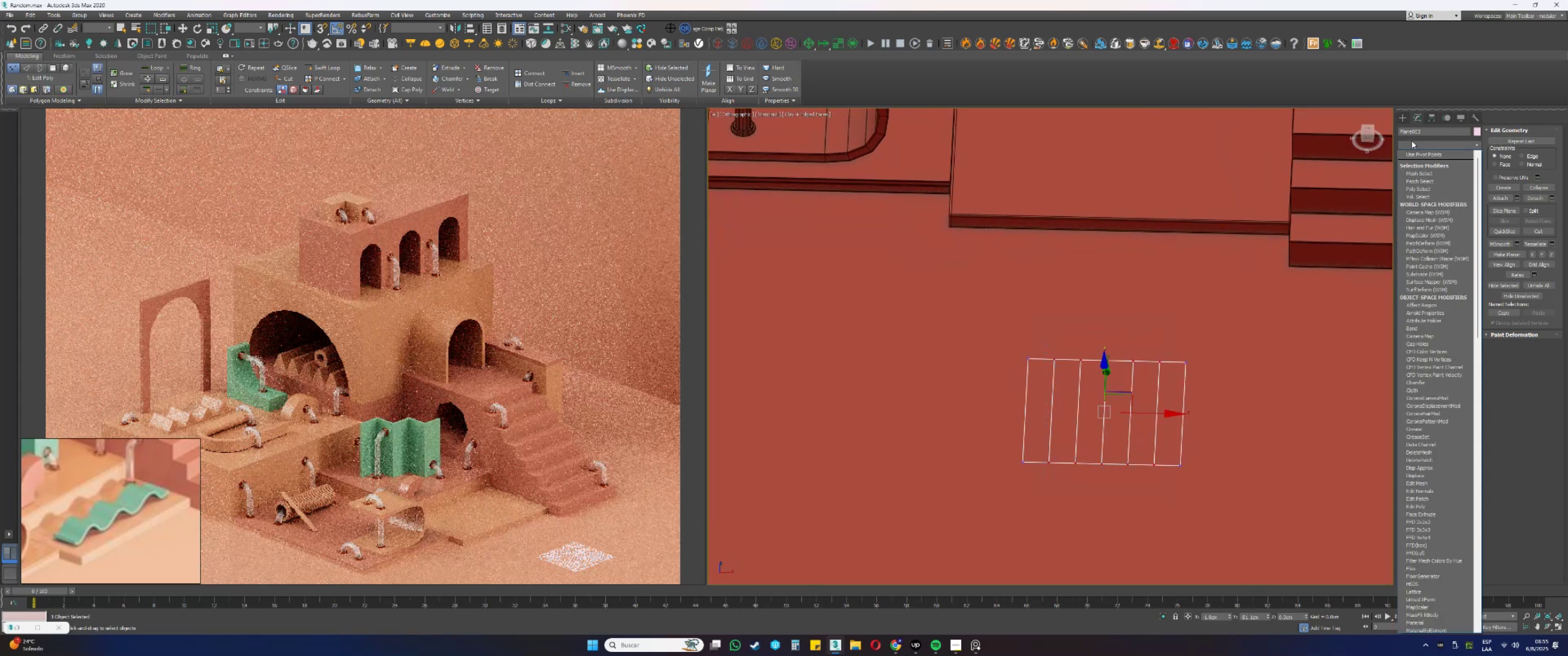 
key(F)
 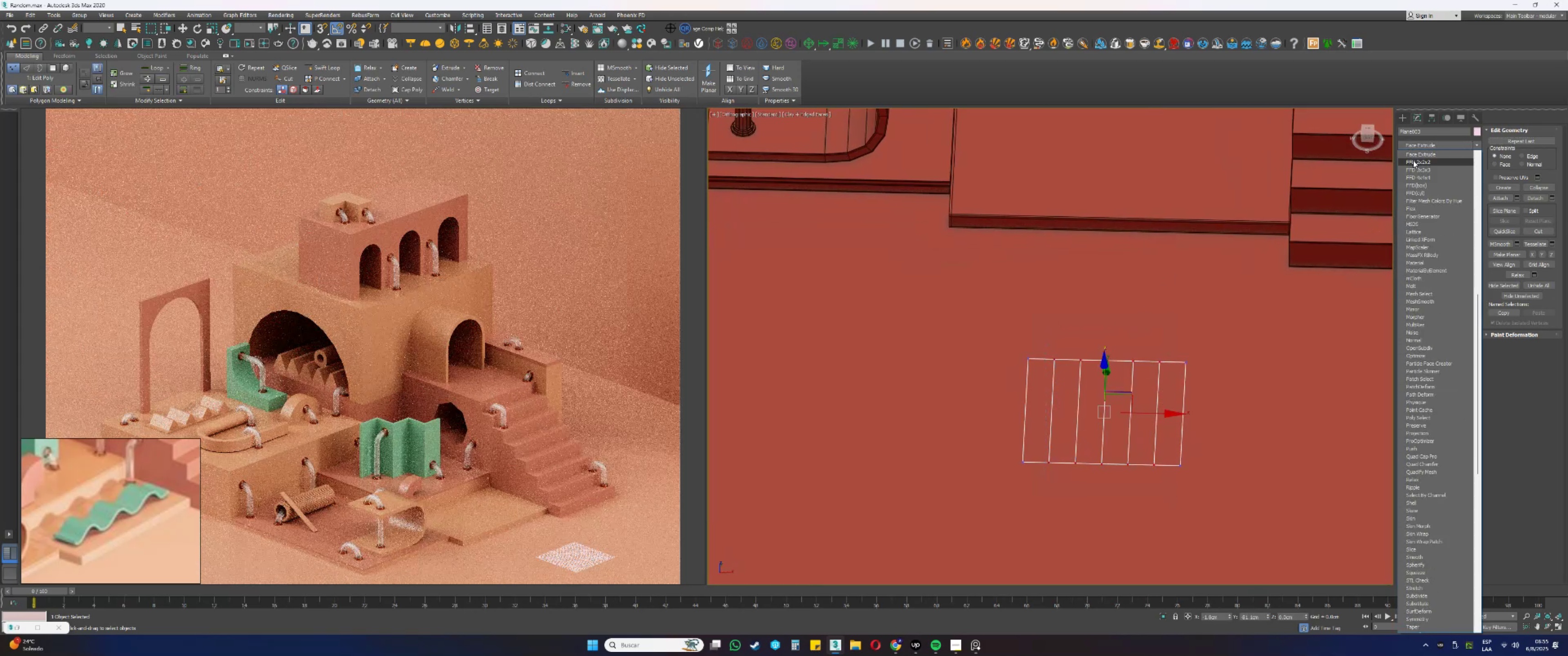 
left_click([1413, 168])
 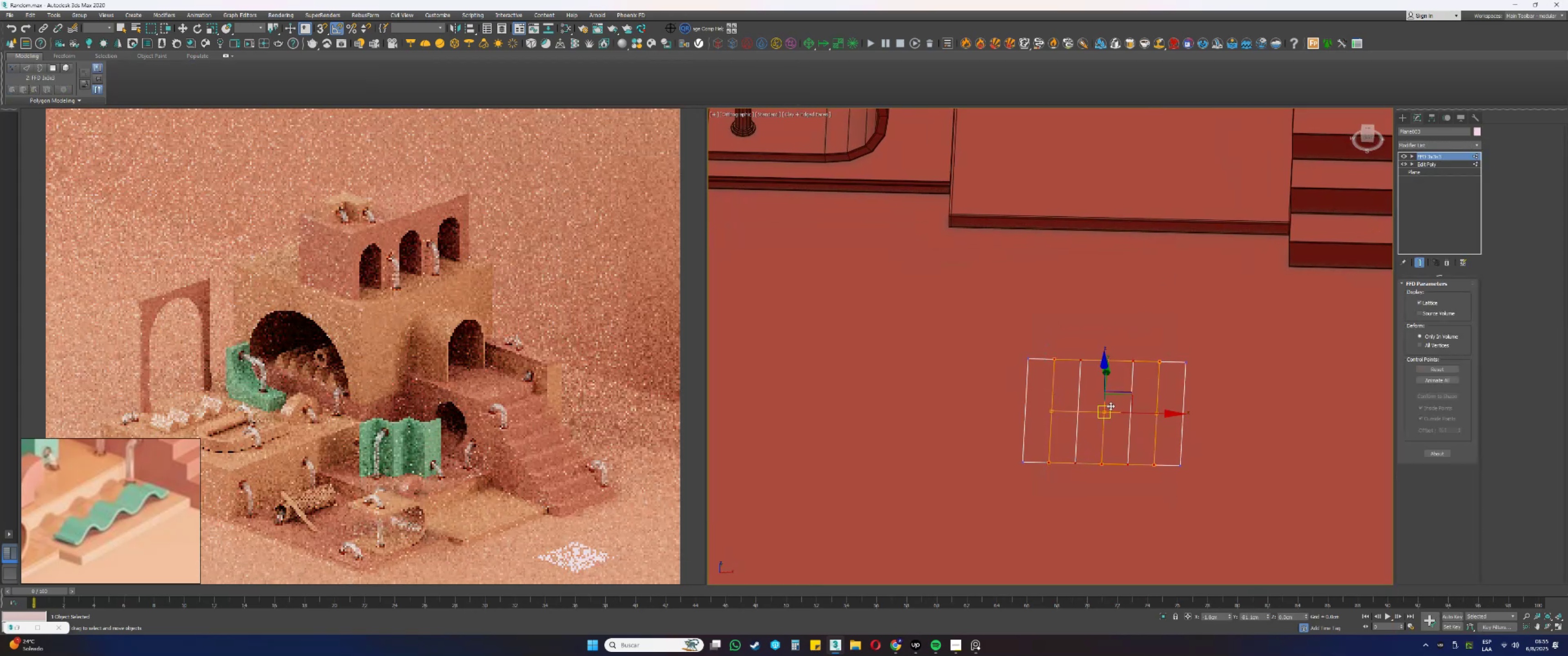 
key(1)
 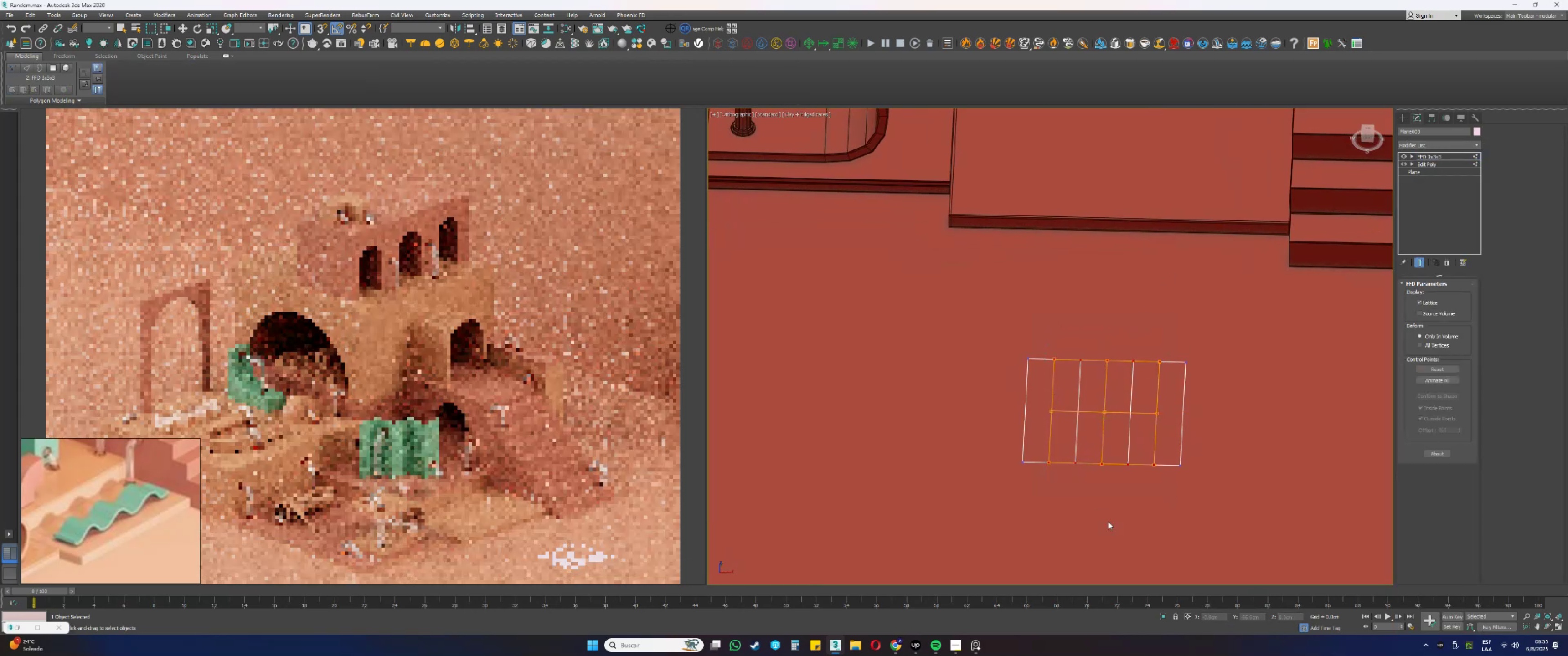 
left_click_drag(start_coordinate=[1128, 512], to_coordinate=[1088, 350])
 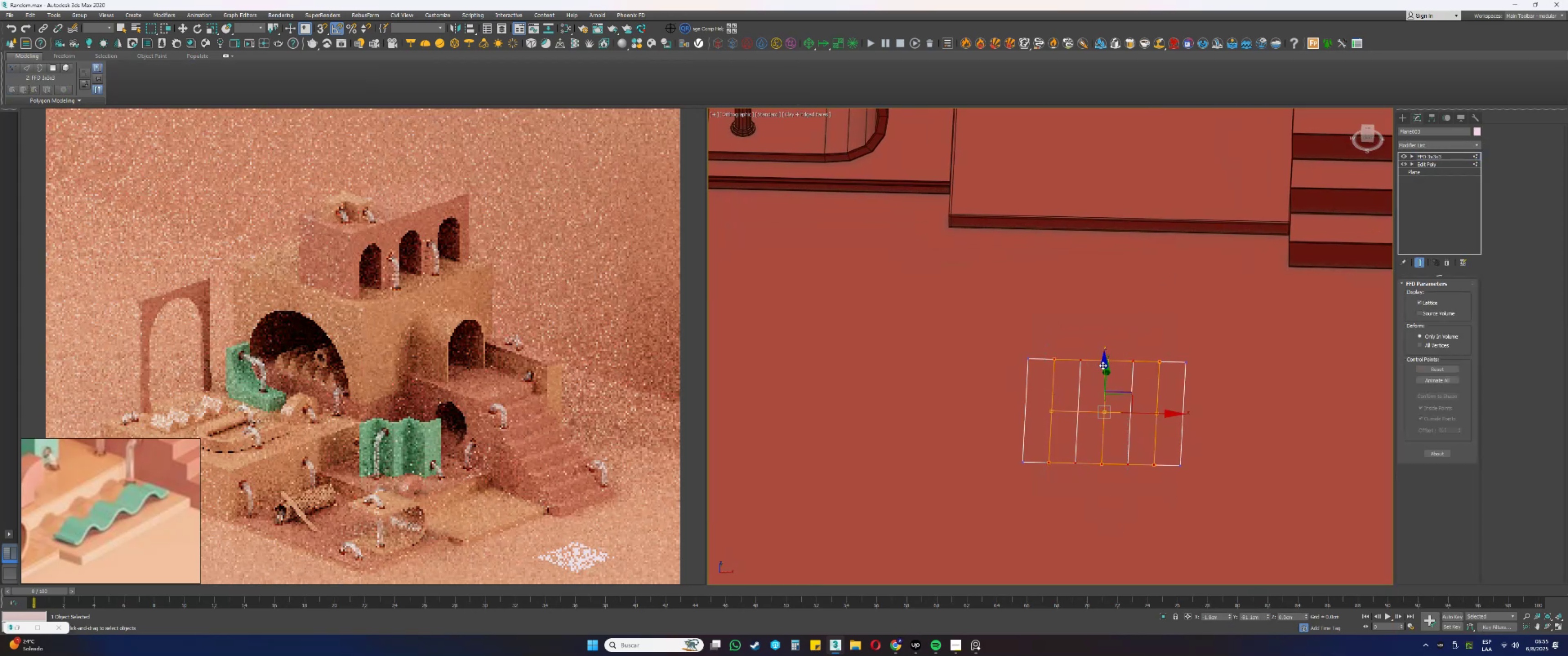 
left_click_drag(start_coordinate=[1102, 363], to_coordinate=[1113, 313])
 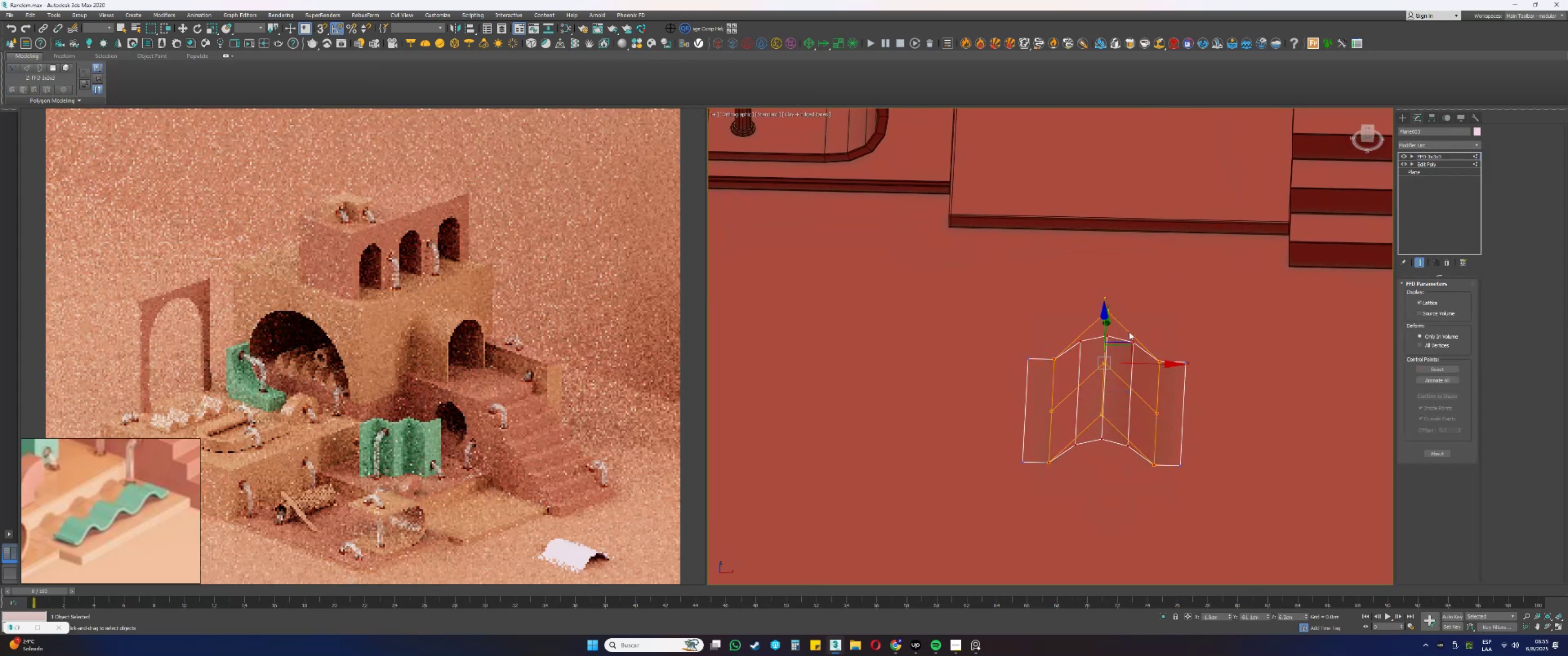 
key(Control+ControlLeft)
 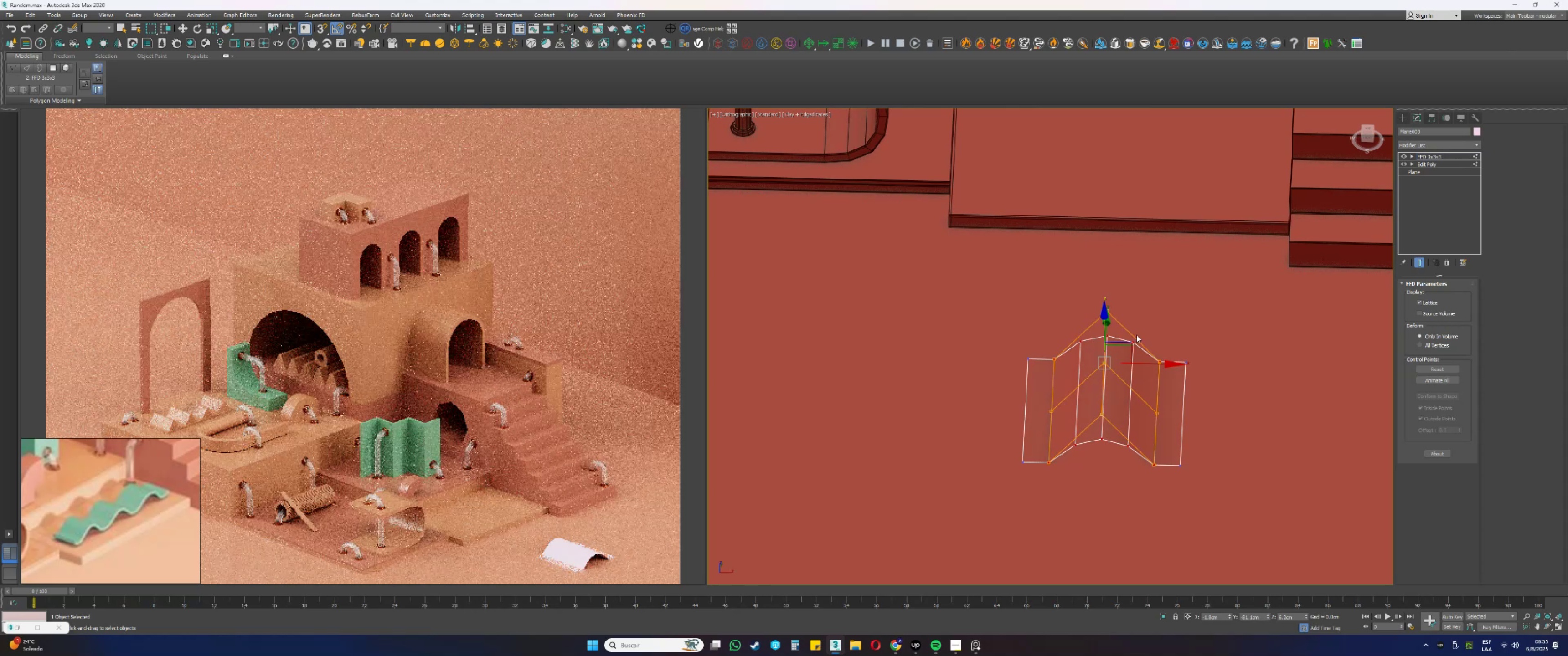 
key(Control+Z)
 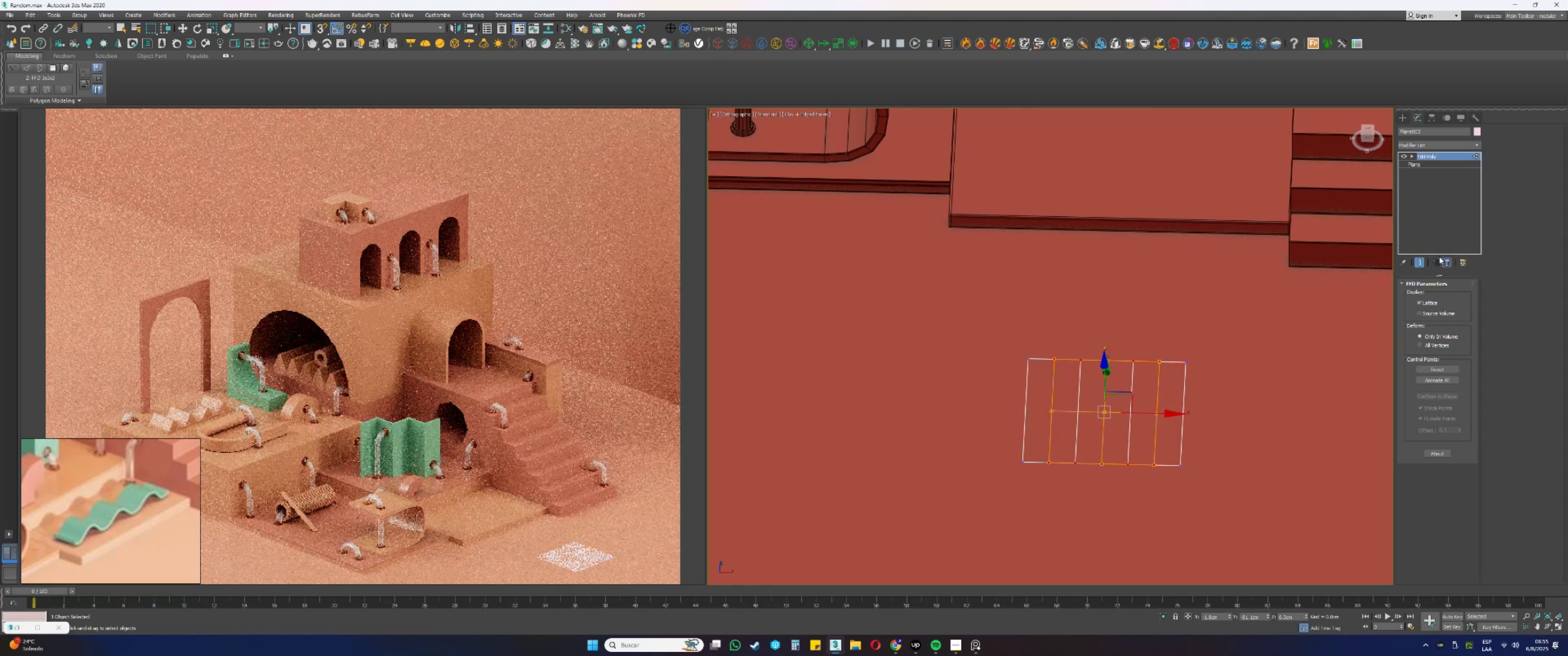 
left_click_drag(start_coordinate=[1256, 527], to_coordinate=[962, 301])
 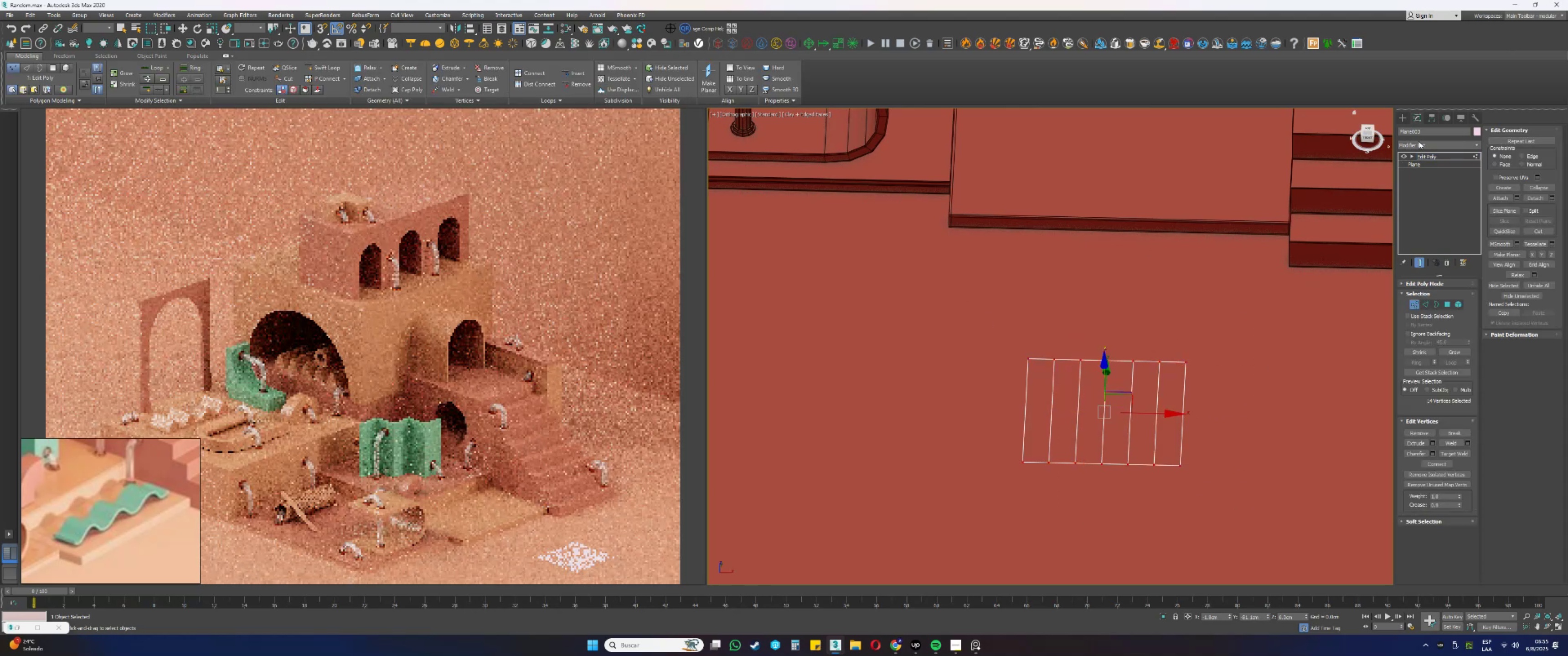 
left_click([1424, 140])
 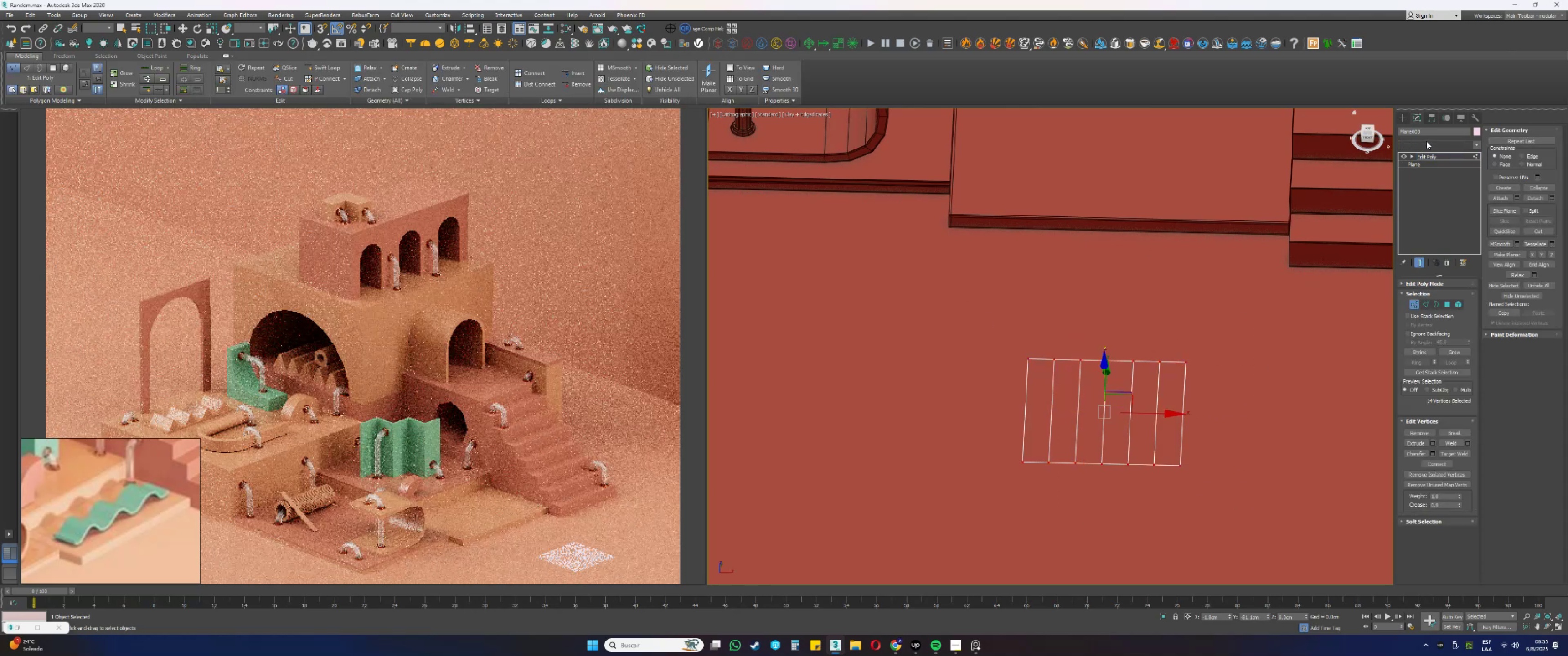 
key(F)
 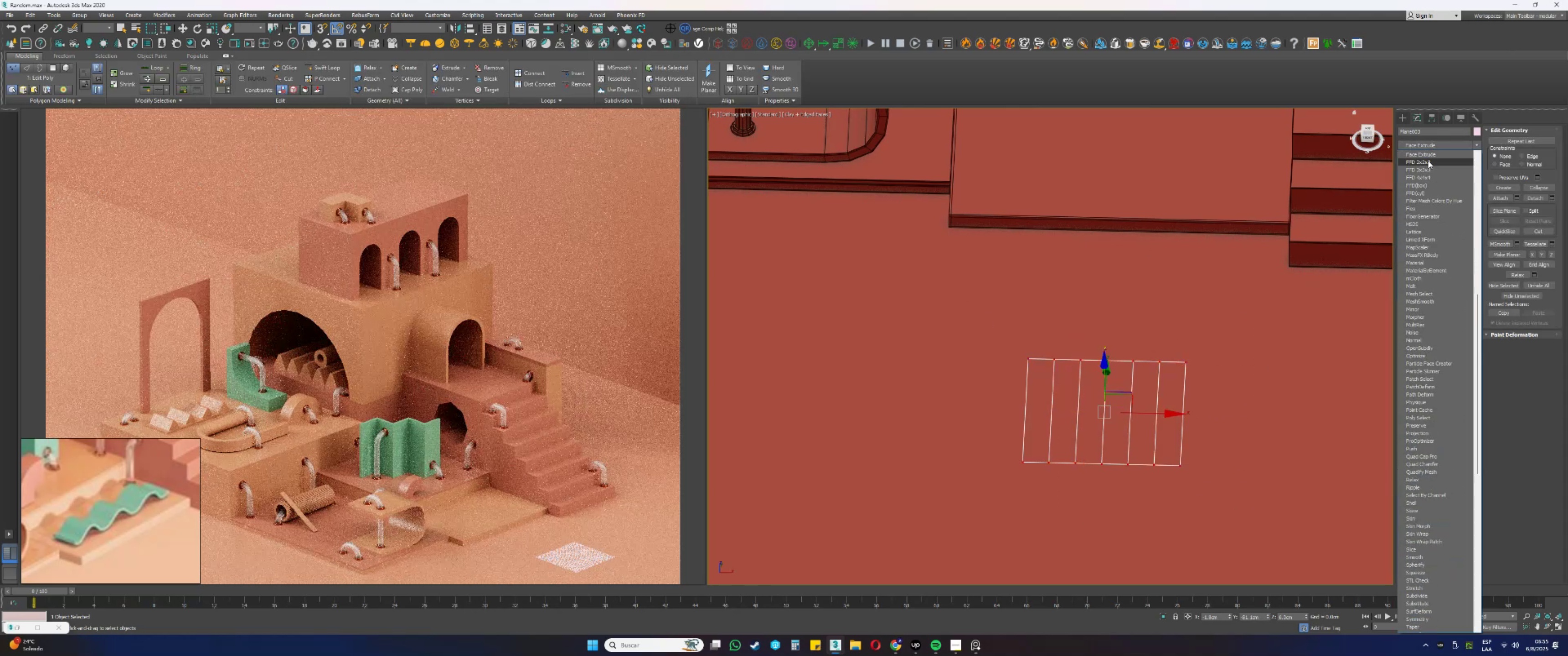 
left_click([1424, 171])
 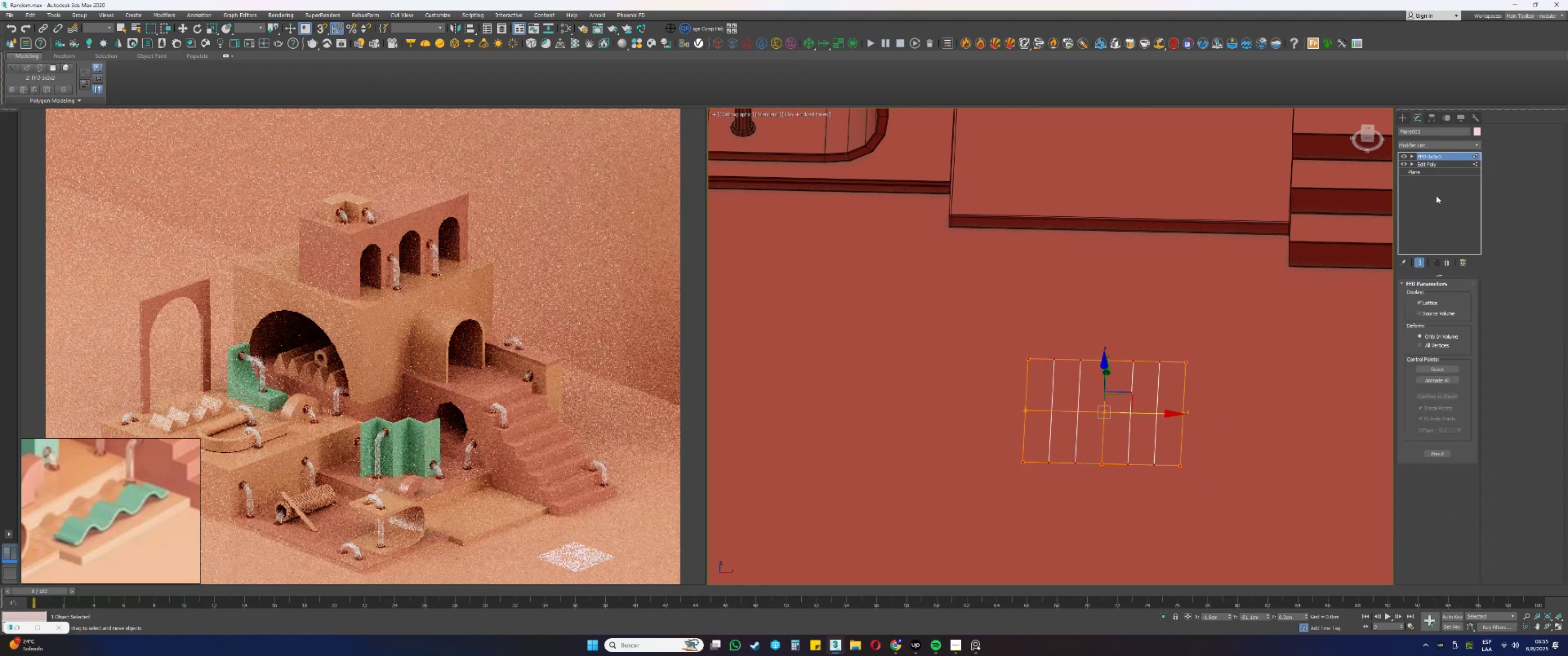 
left_click([1430, 158])
 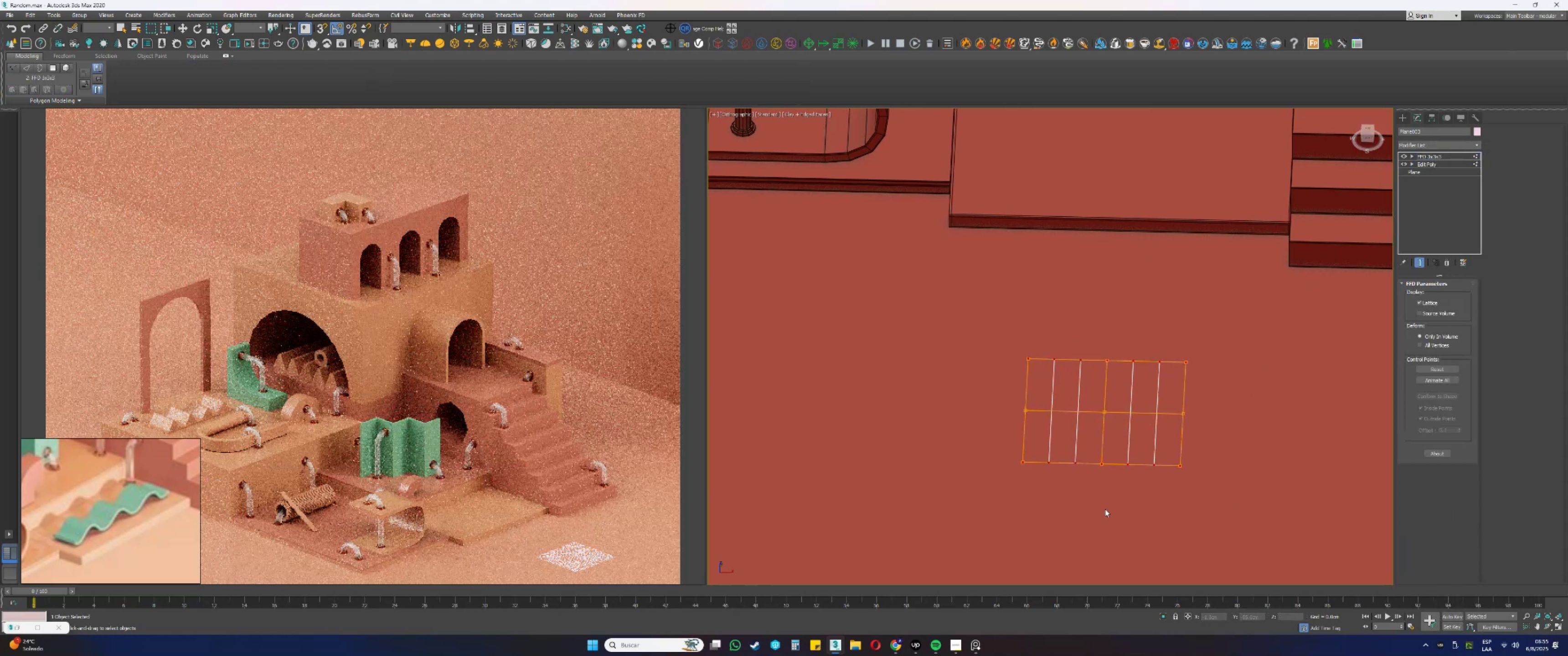 
left_click_drag(start_coordinate=[1117, 523], to_coordinate=[1073, 337])
 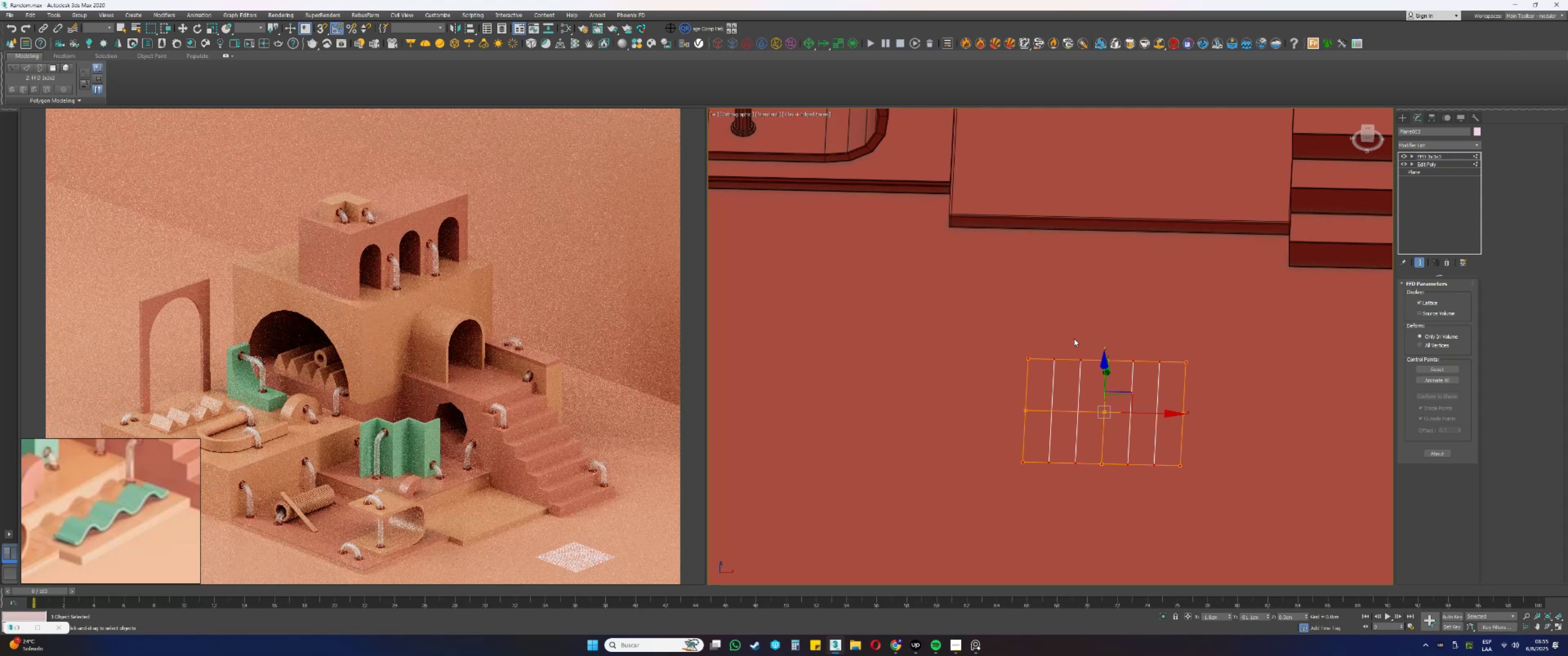 
scroll: coordinate [1124, 403], scroll_direction: up, amount: 1.0
 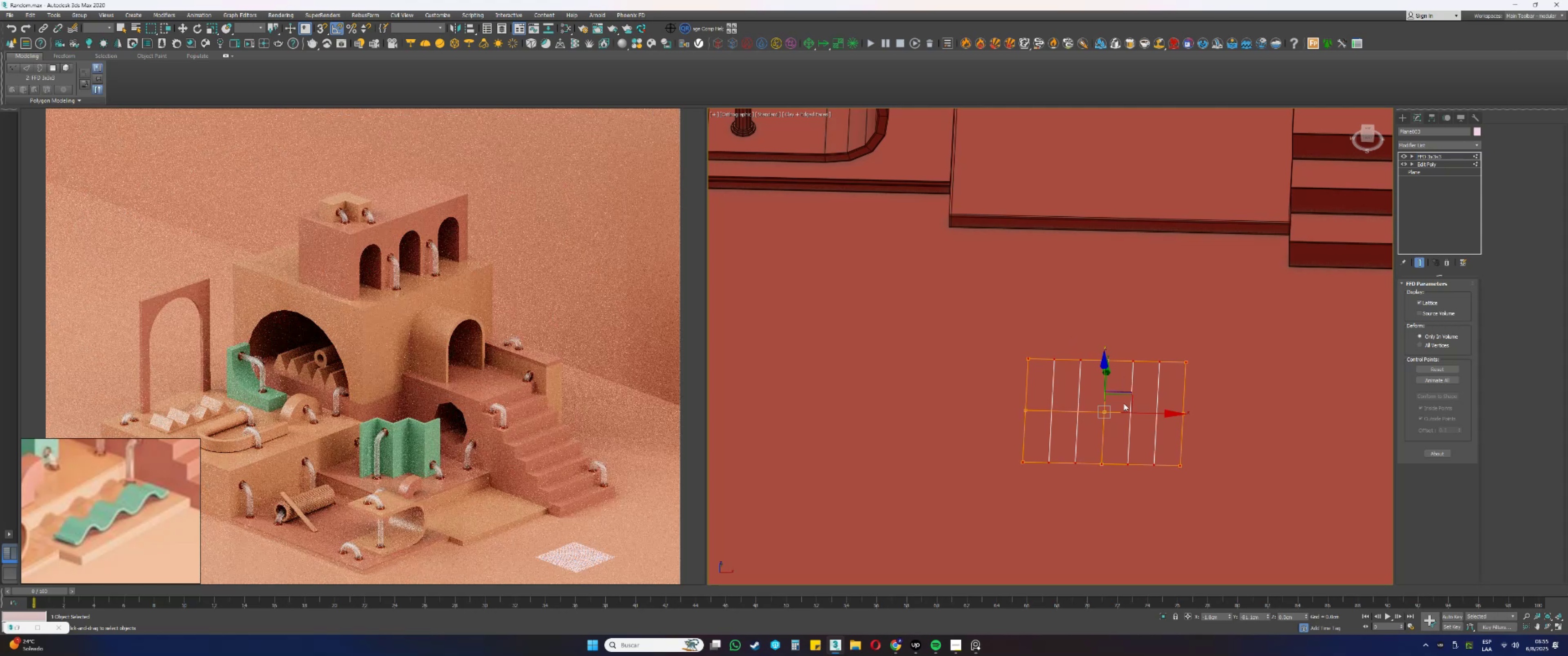 
hold_key(key=AltLeft, duration=0.41)
 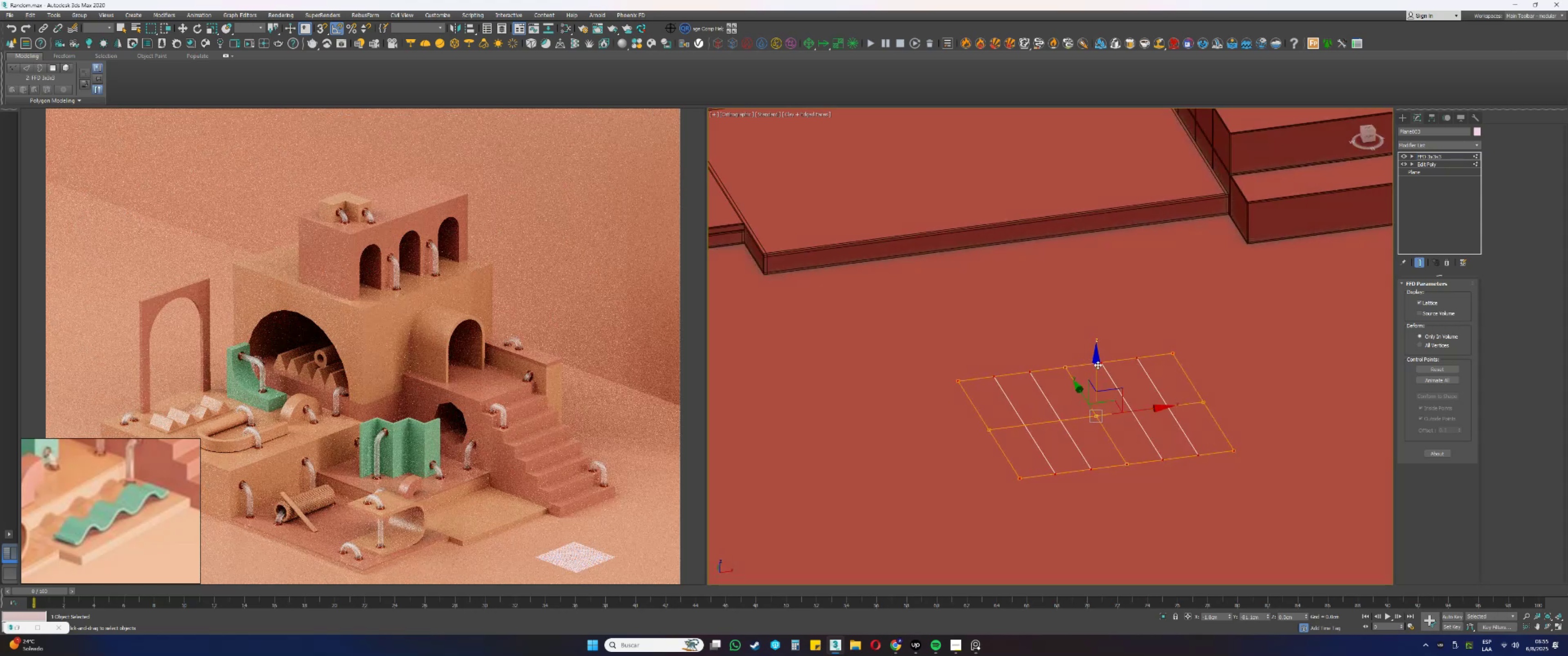 
left_click_drag(start_coordinate=[1098, 364], to_coordinate=[1081, 246])
 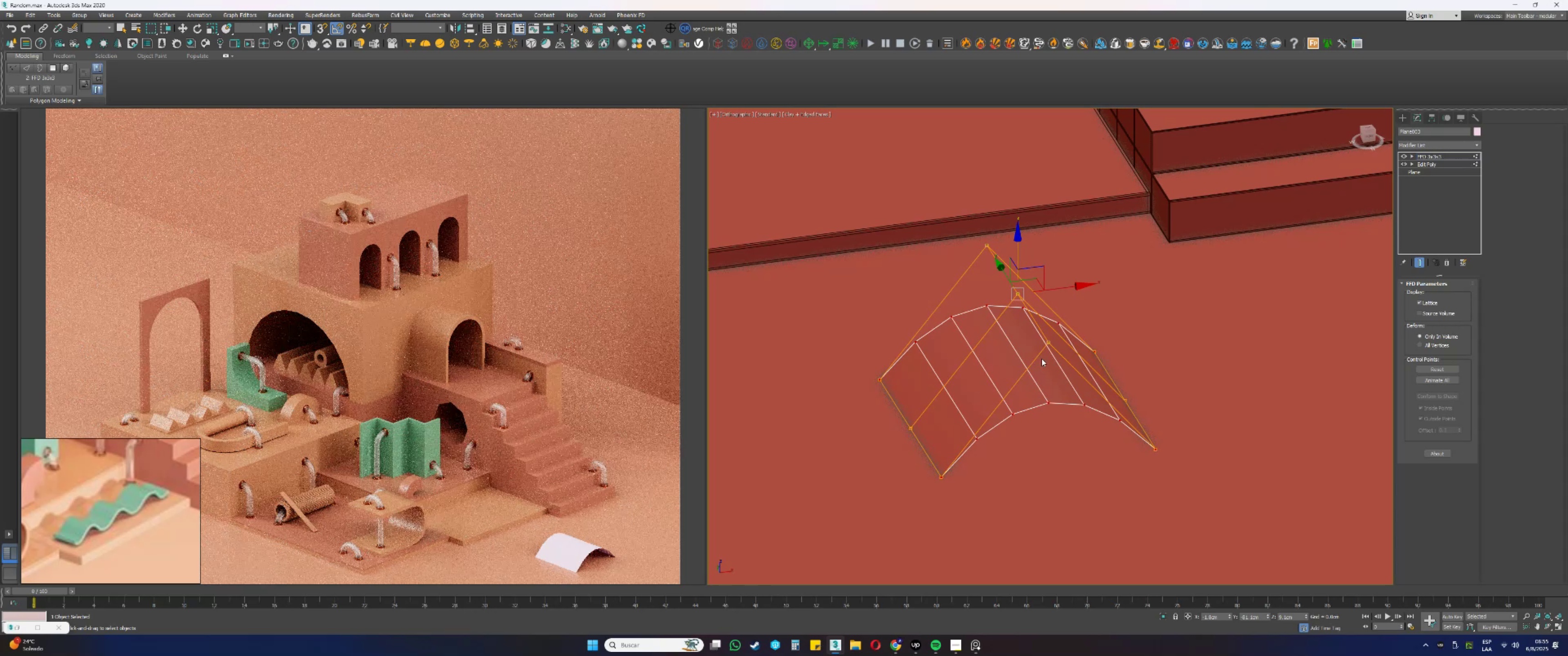 
left_click([1448, 258])
 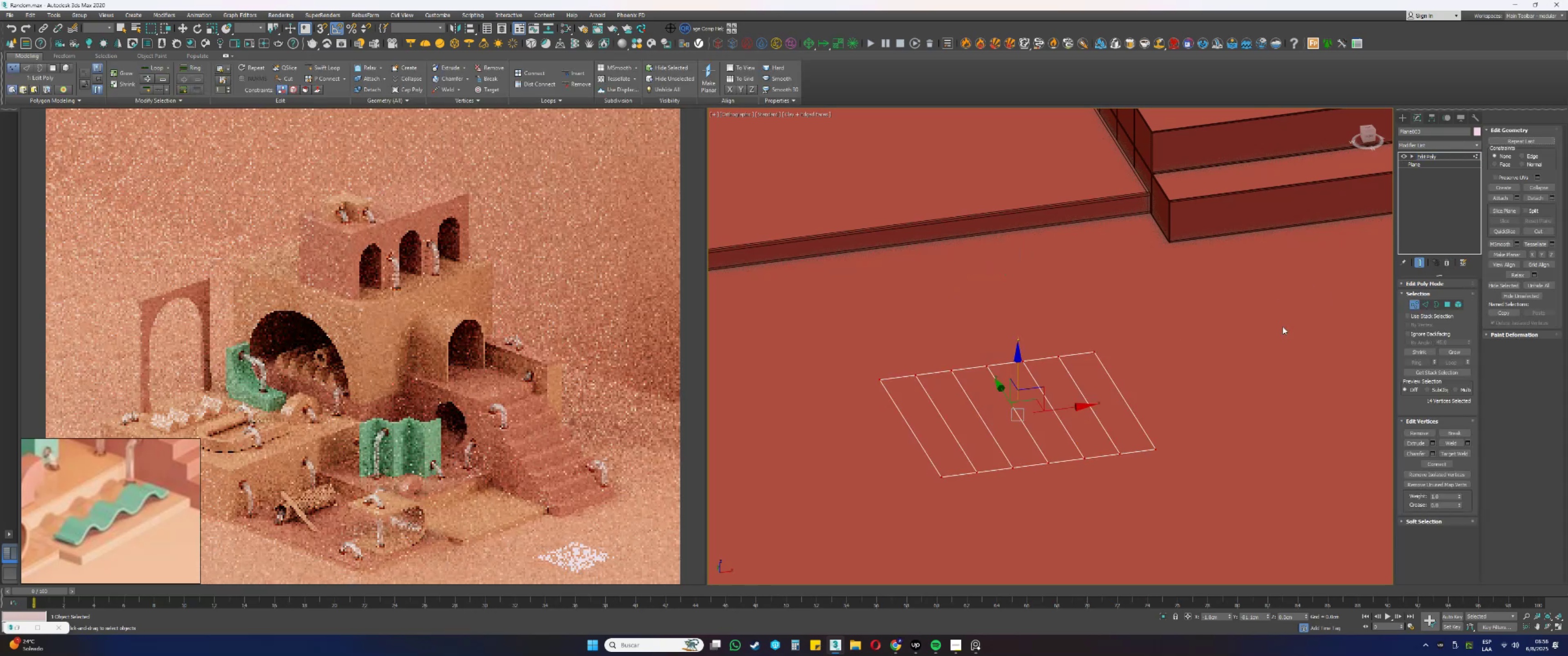 
scroll: coordinate [1090, 346], scroll_direction: down, amount: 2.0
 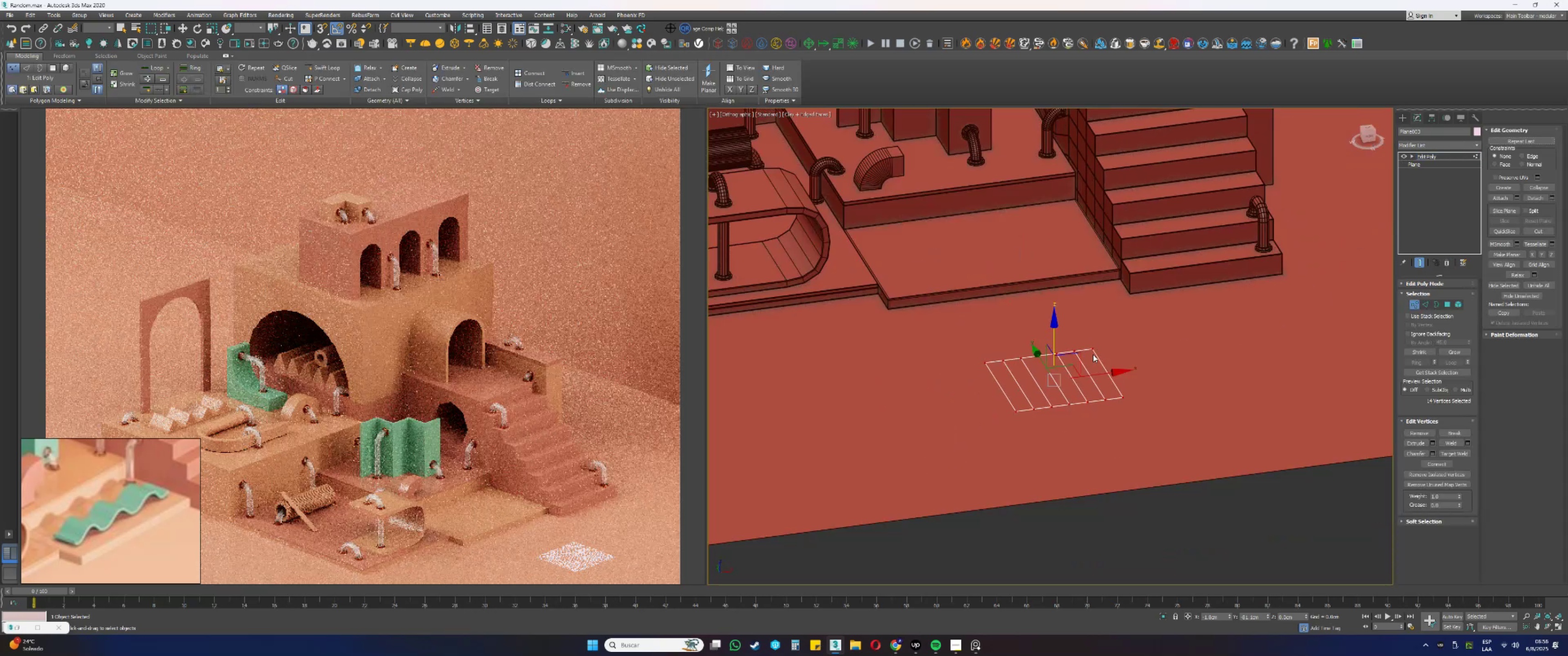 
key(Alt+AltLeft)
 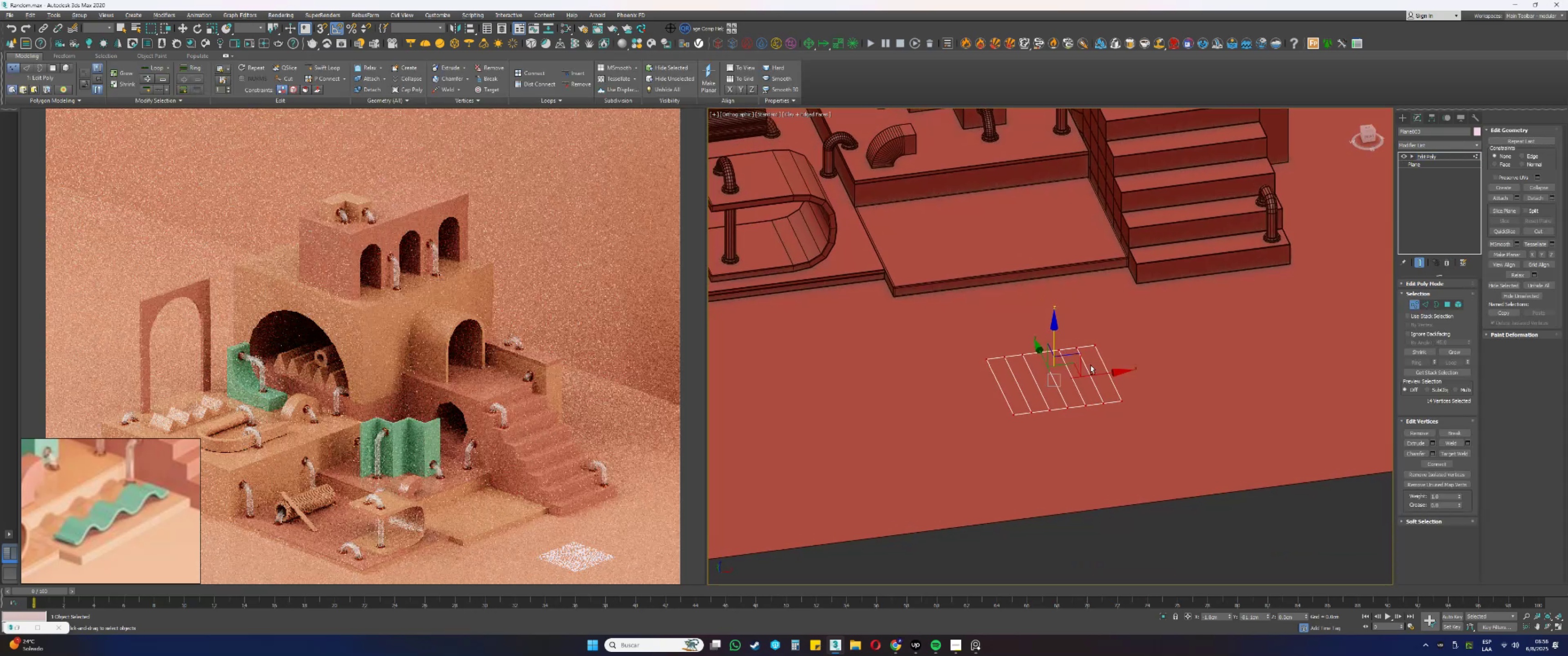 
scroll: coordinate [1090, 369], scroll_direction: up, amount: 2.0
 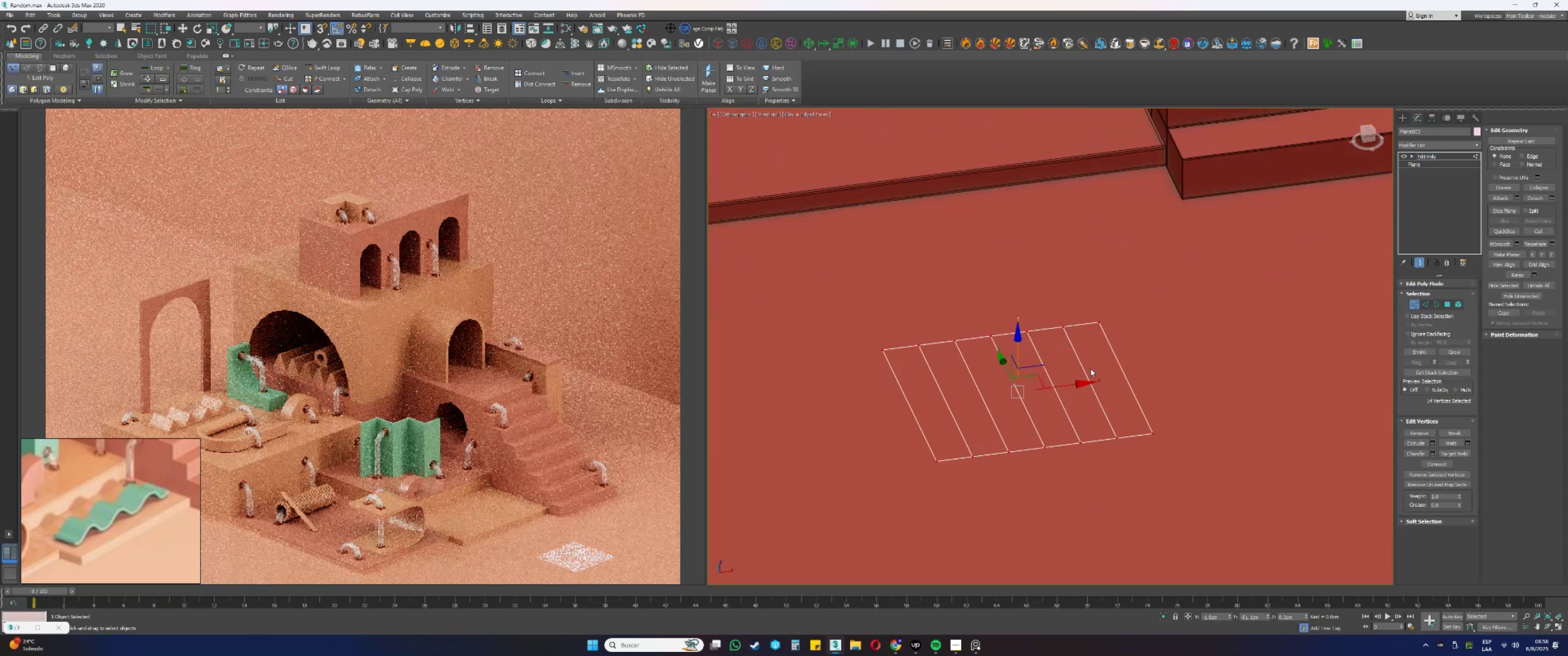 
key(5)
 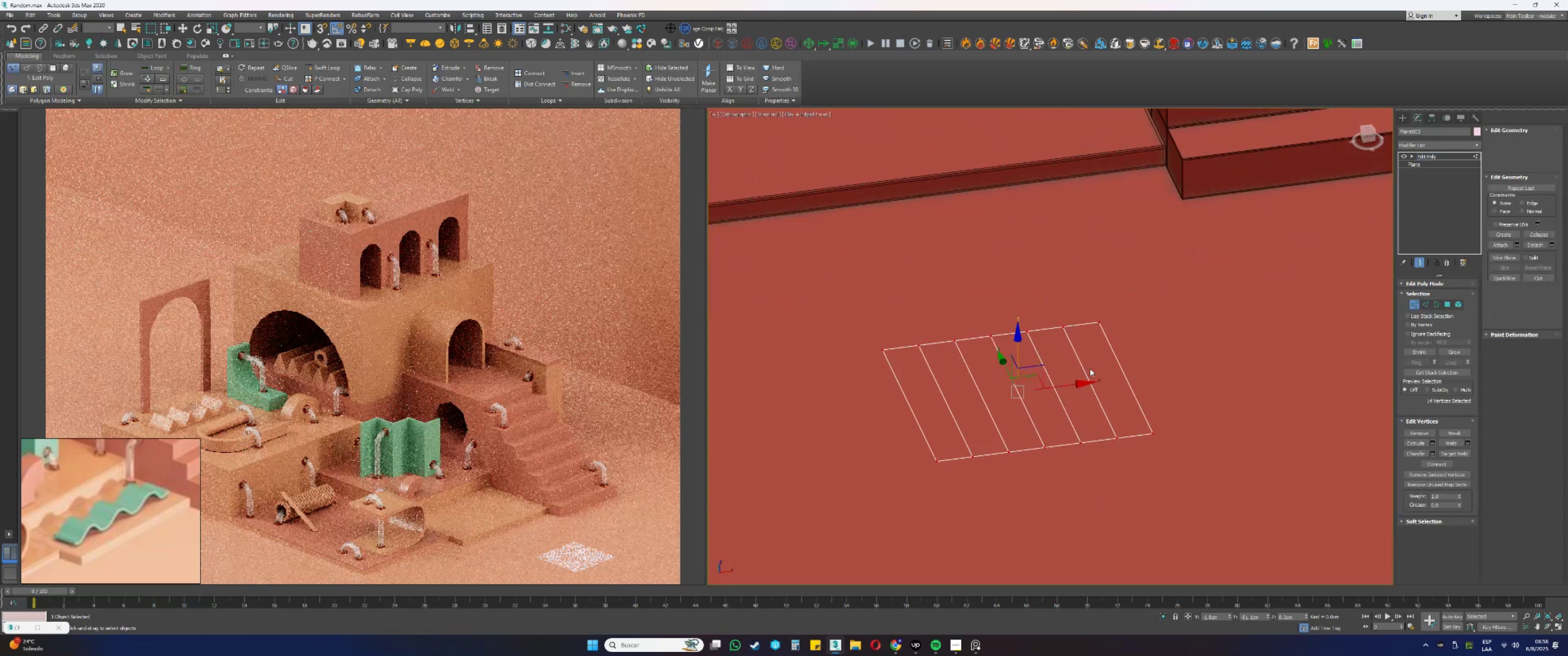 
left_click([1090, 369])
 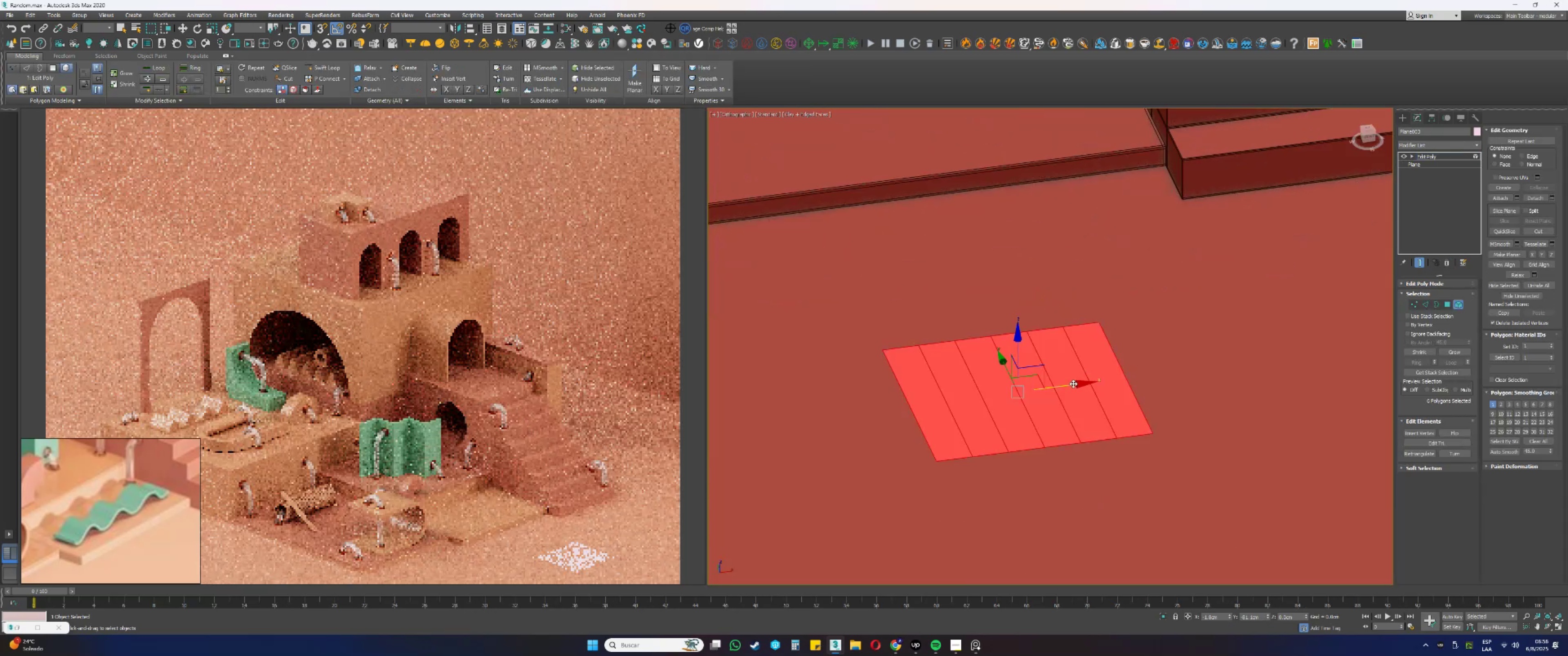 
key(Shift+ShiftLeft)
 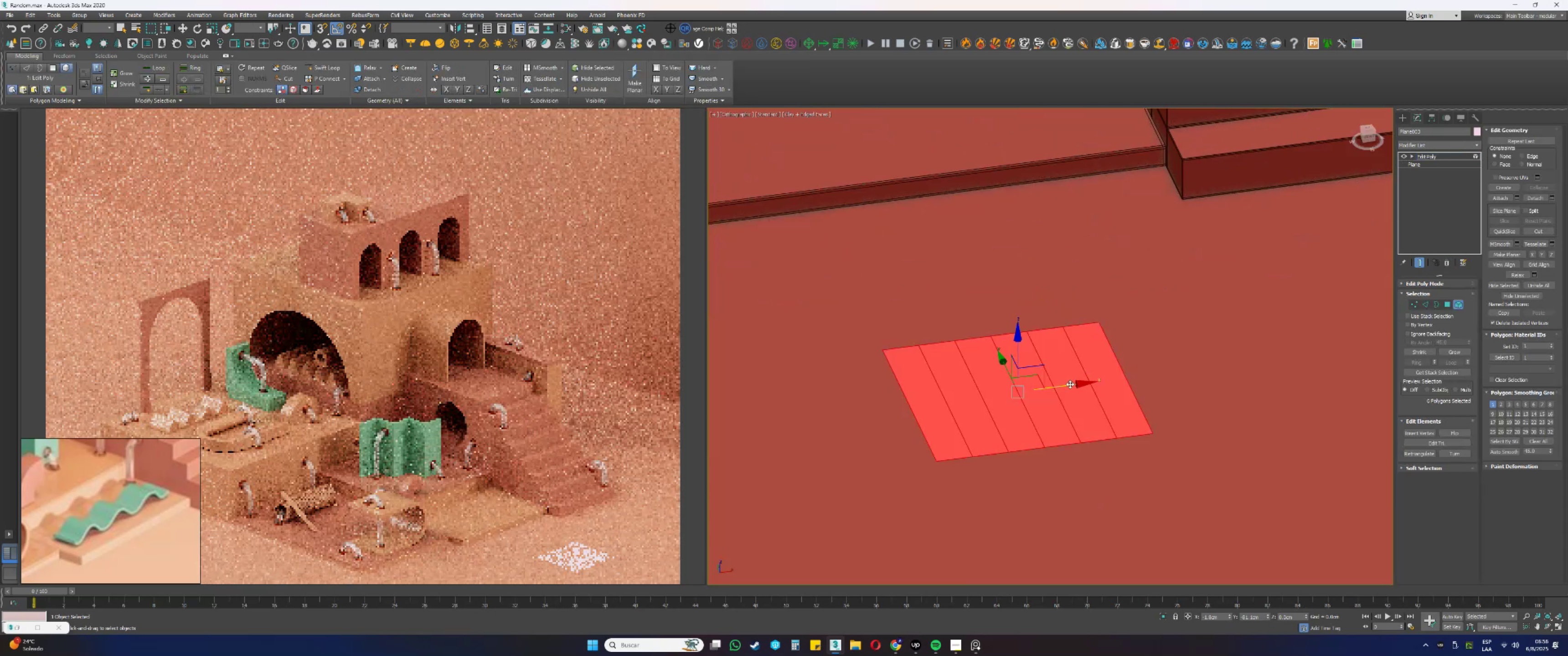 
left_click_drag(start_coordinate=[1066, 384], to_coordinate=[1285, 337])
 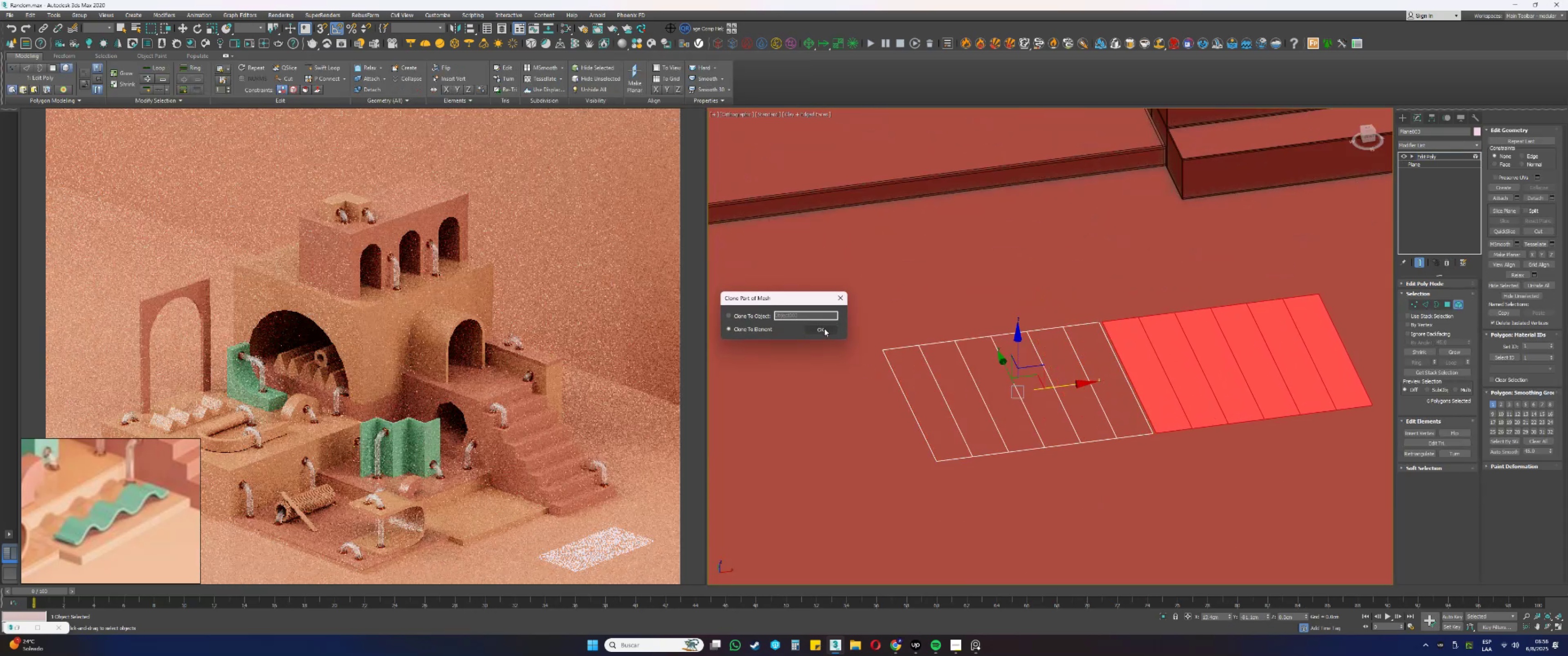 
left_click([824, 328])
 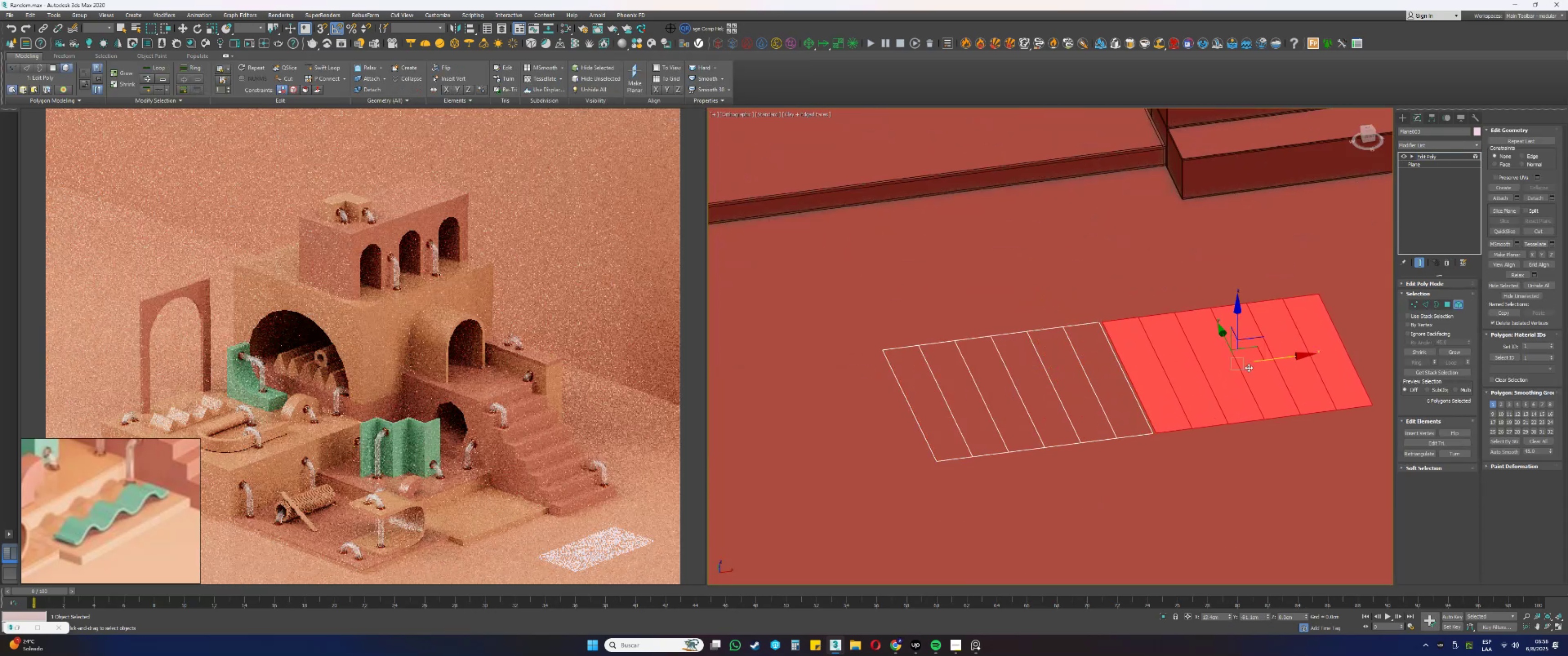 
hold_key(key=ControlLeft, duration=0.49)
 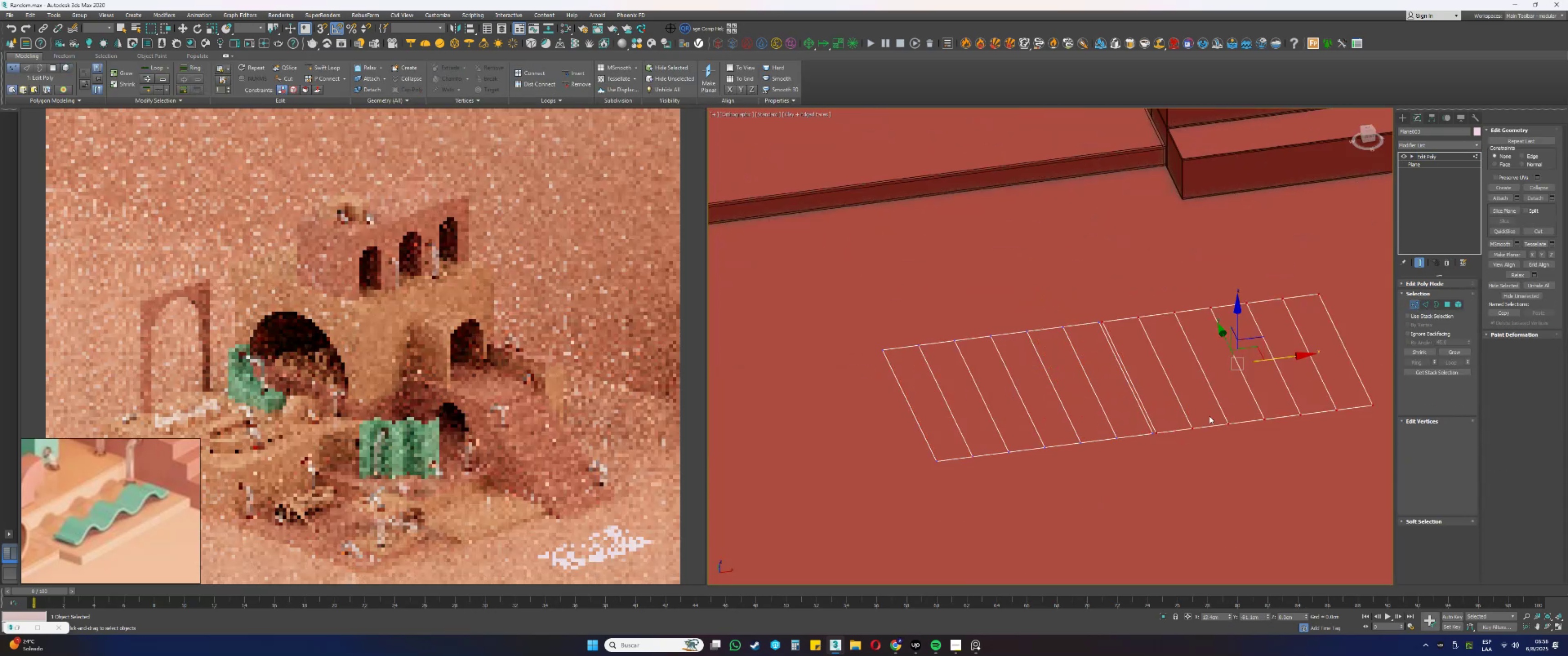 
scroll: coordinate [1146, 436], scroll_direction: up, amount: 2.0
 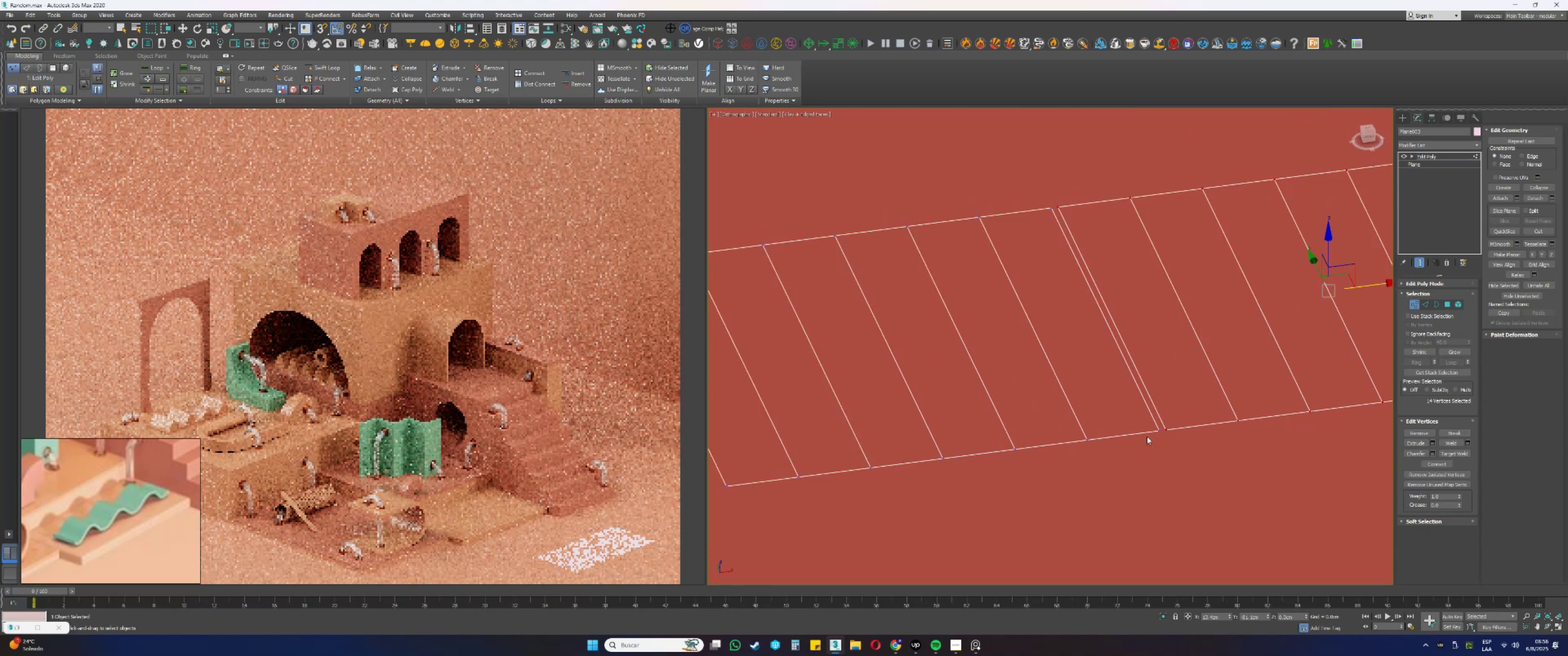 
type(ss5)
 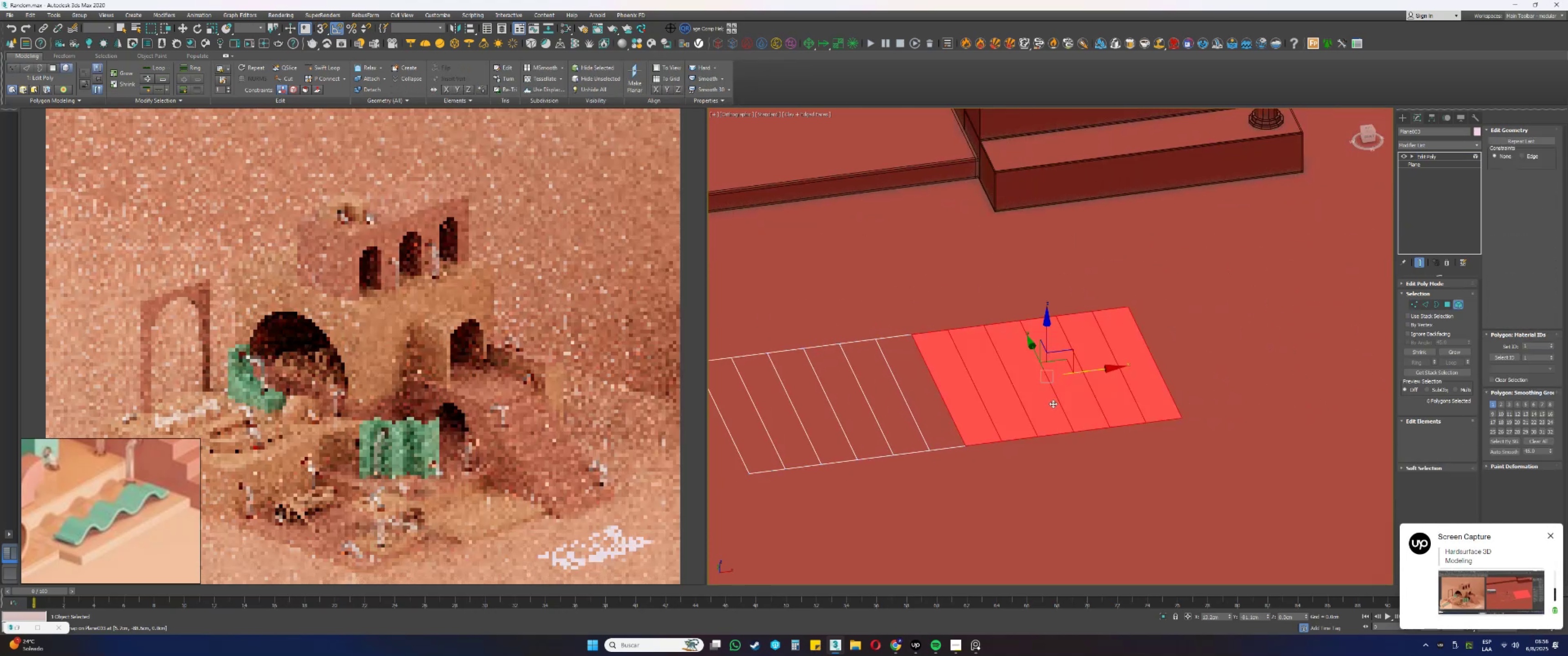 
left_click_drag(start_coordinate=[1167, 428], to_coordinate=[1158, 430])
 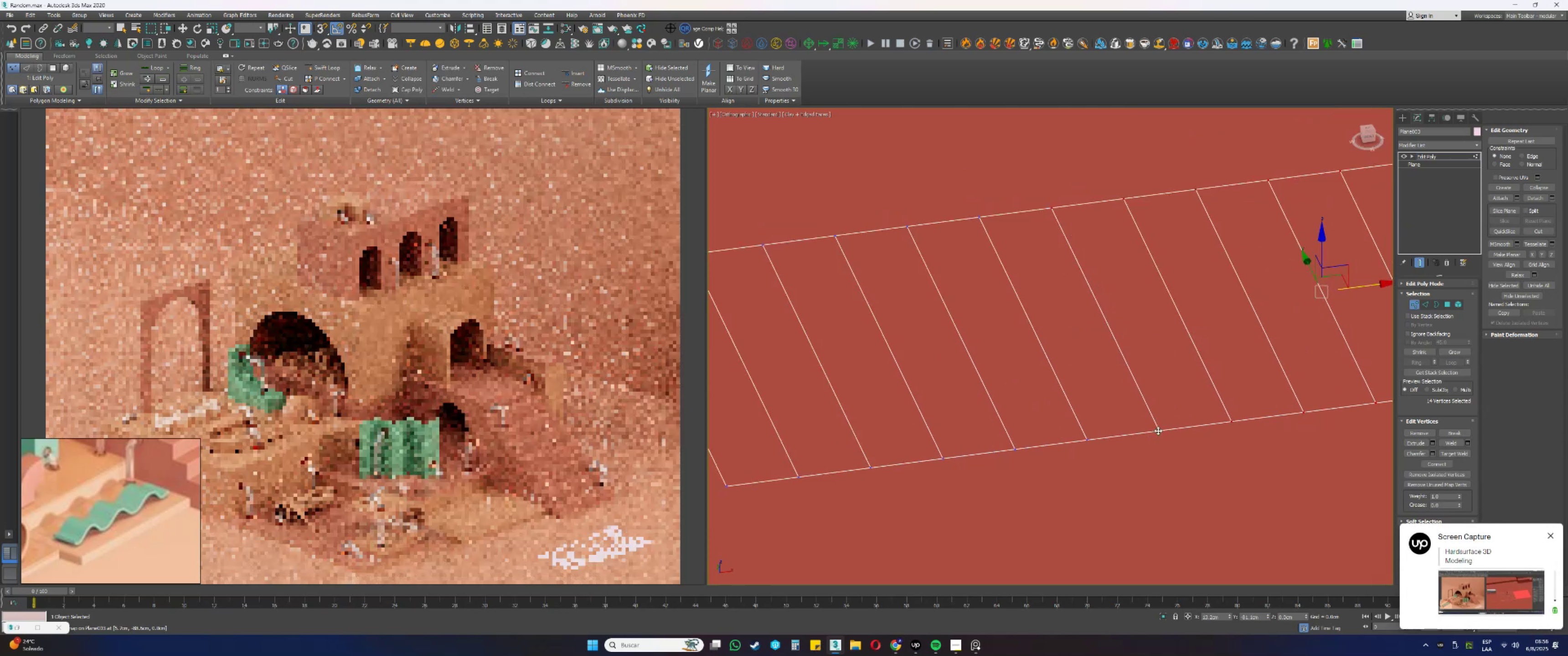 
scroll: coordinate [1092, 418], scroll_direction: down, amount: 3.0
 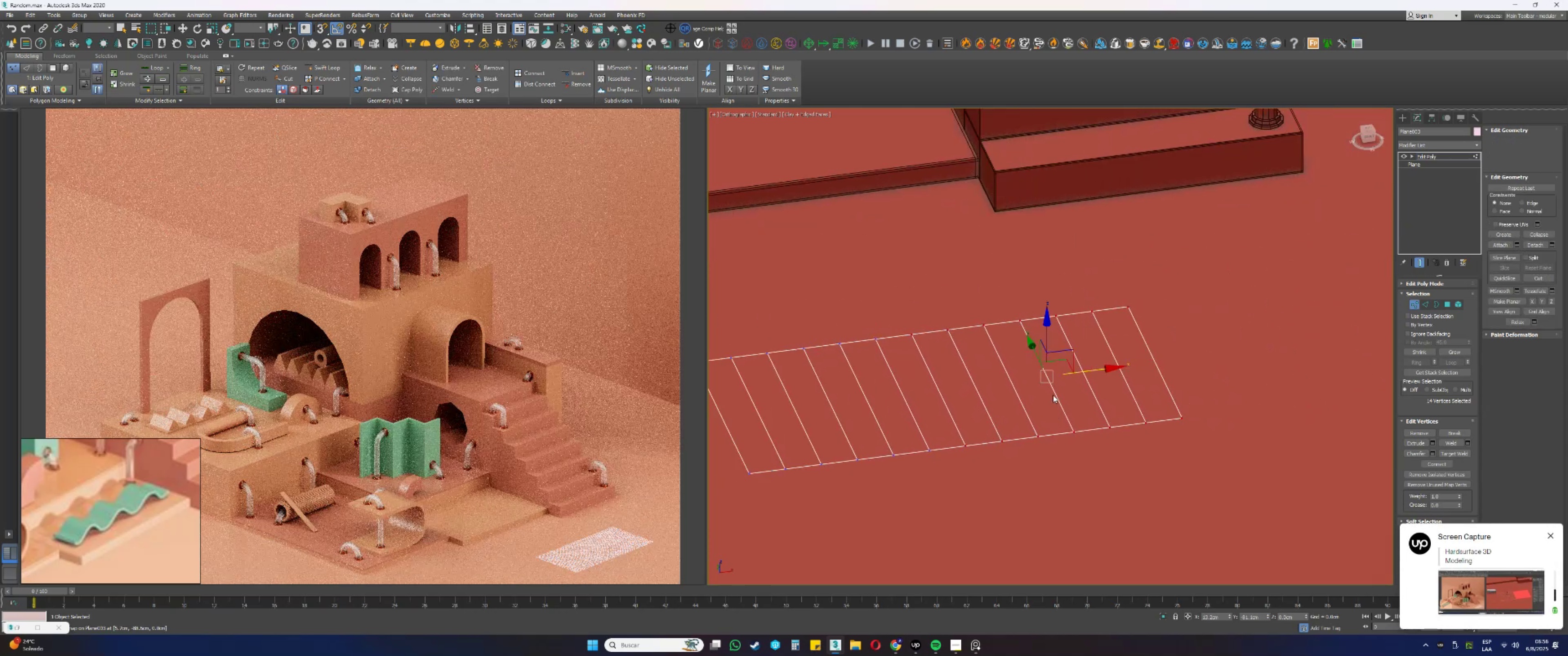 
hold_key(key=ShiftLeft, duration=0.49)
left_click_drag(start_coordinate=[1083, 371], to_coordinate=[1304, 335])
 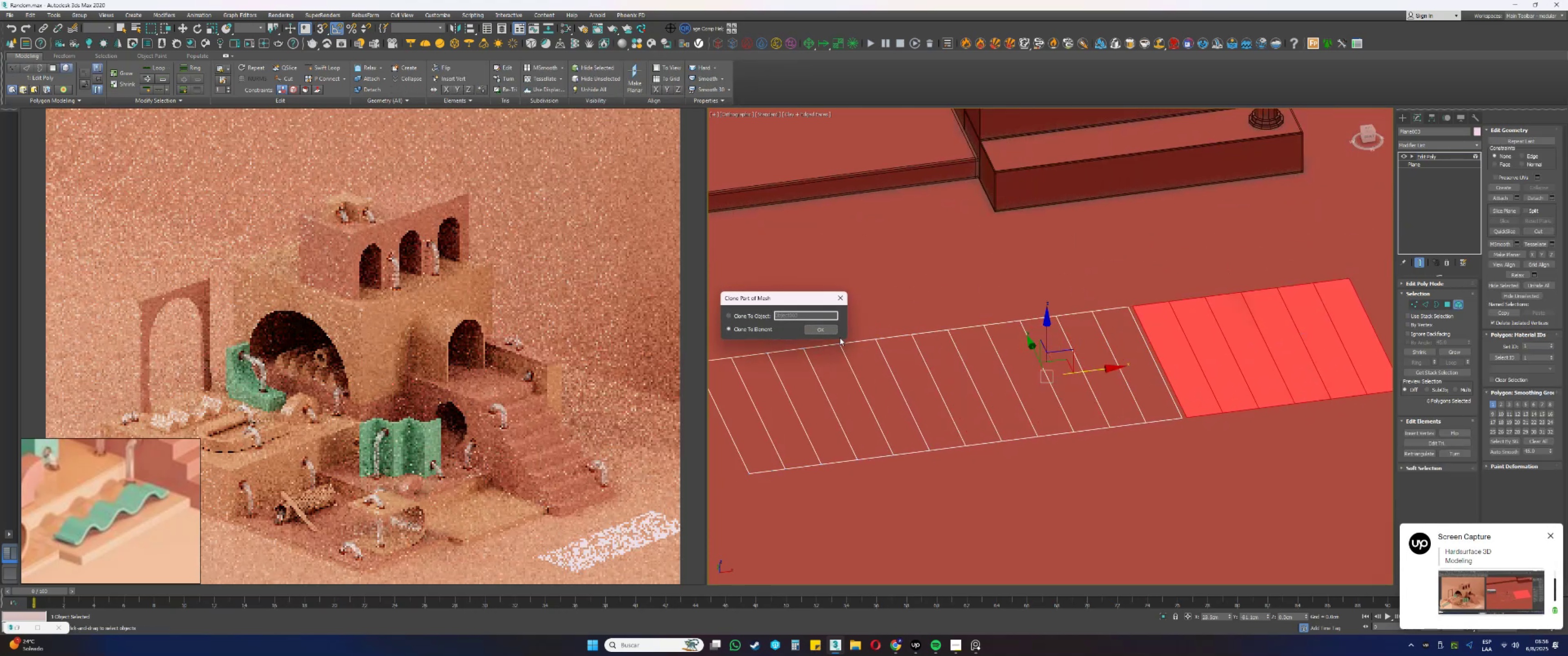 
left_click([828, 327])
 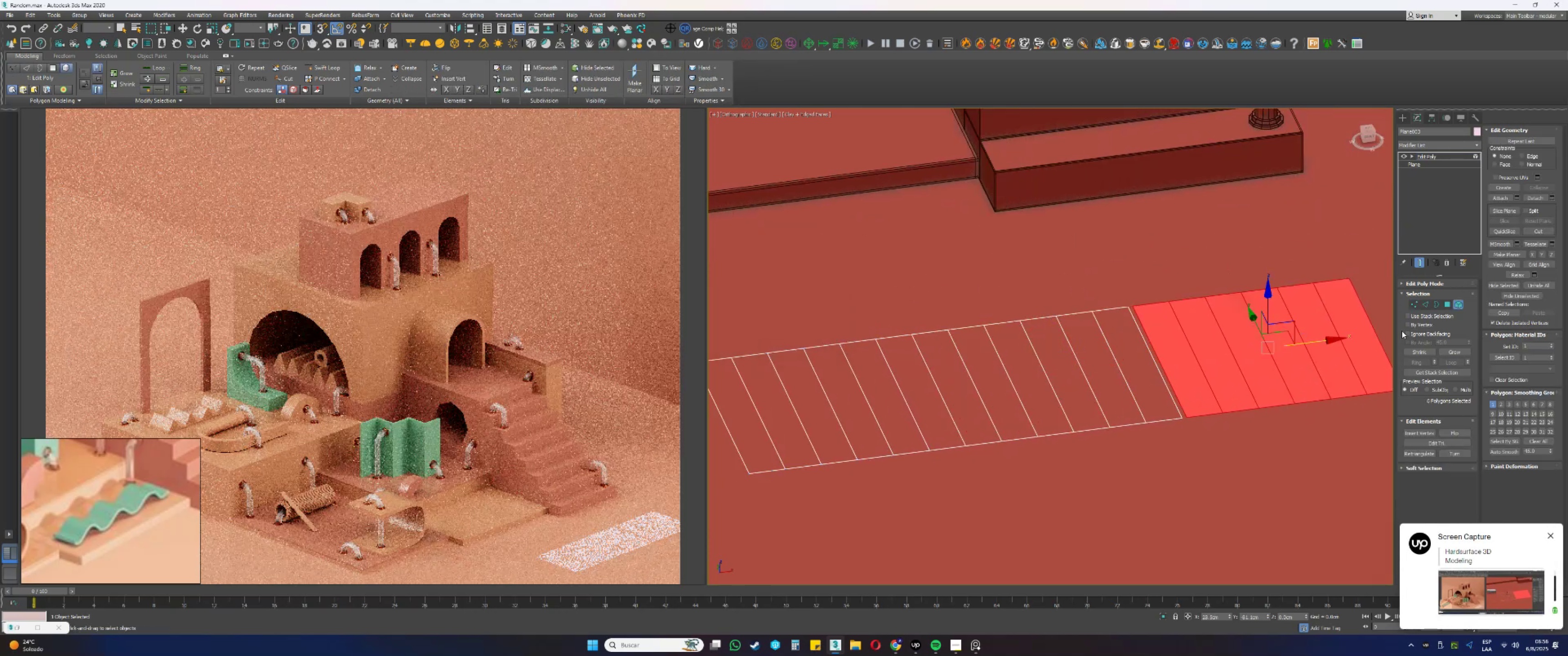 
hold_key(key=ControlLeft, duration=0.61)
left_click([1417, 302])
 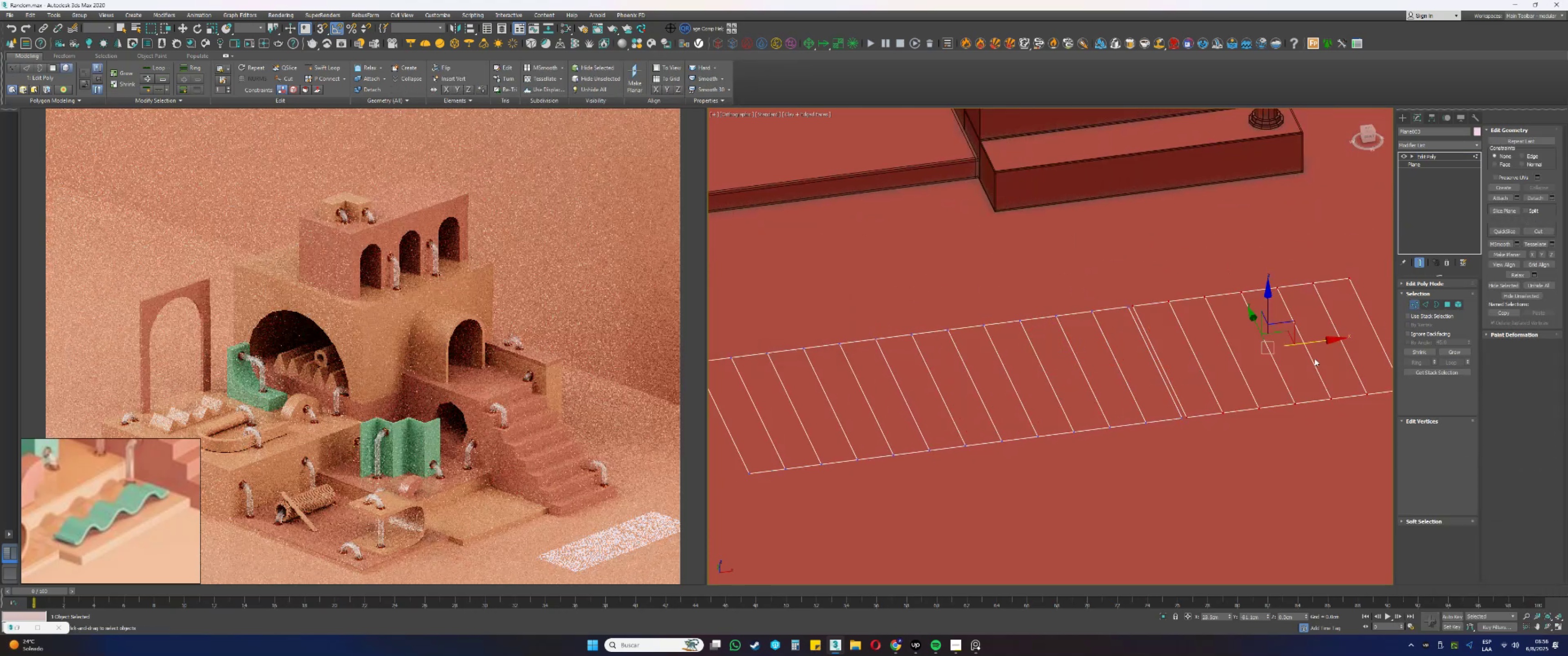 
scroll: coordinate [1219, 414], scroll_direction: up, amount: 1.0
 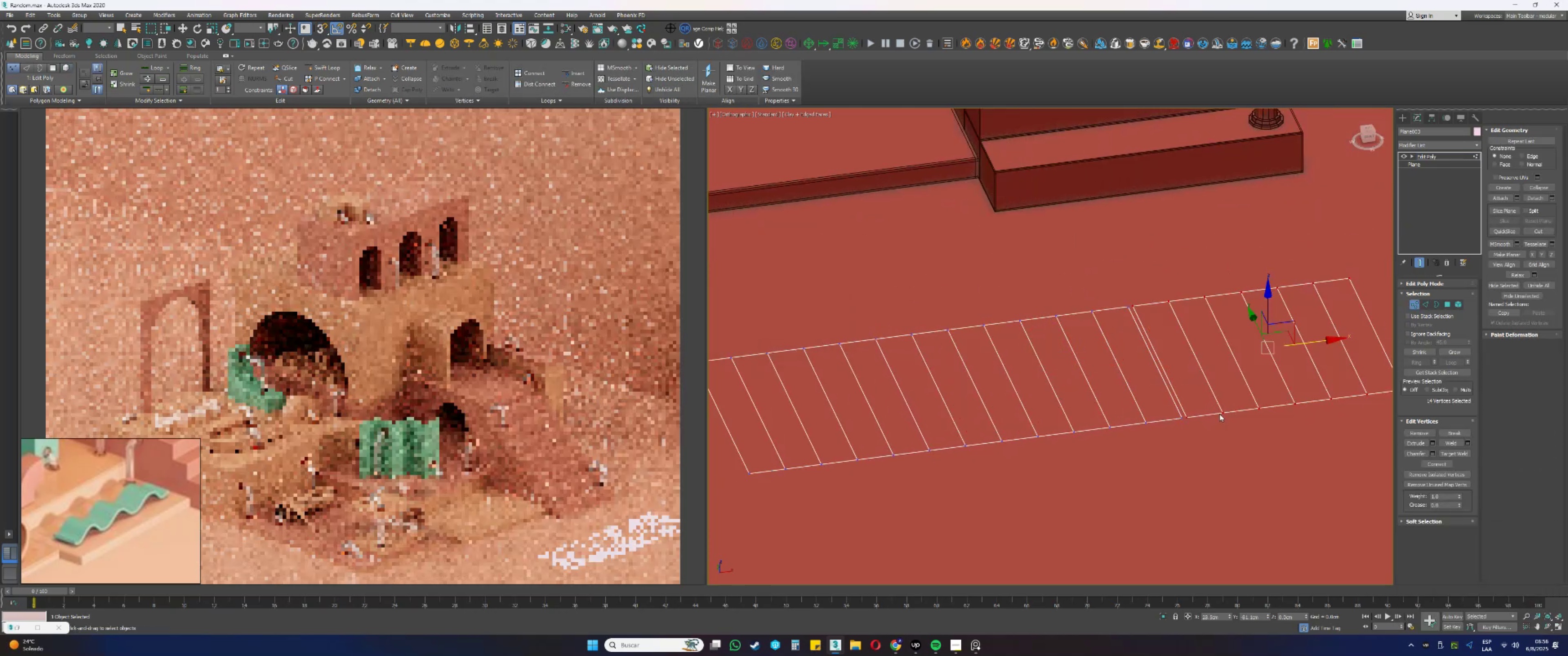 
type(ss5)
 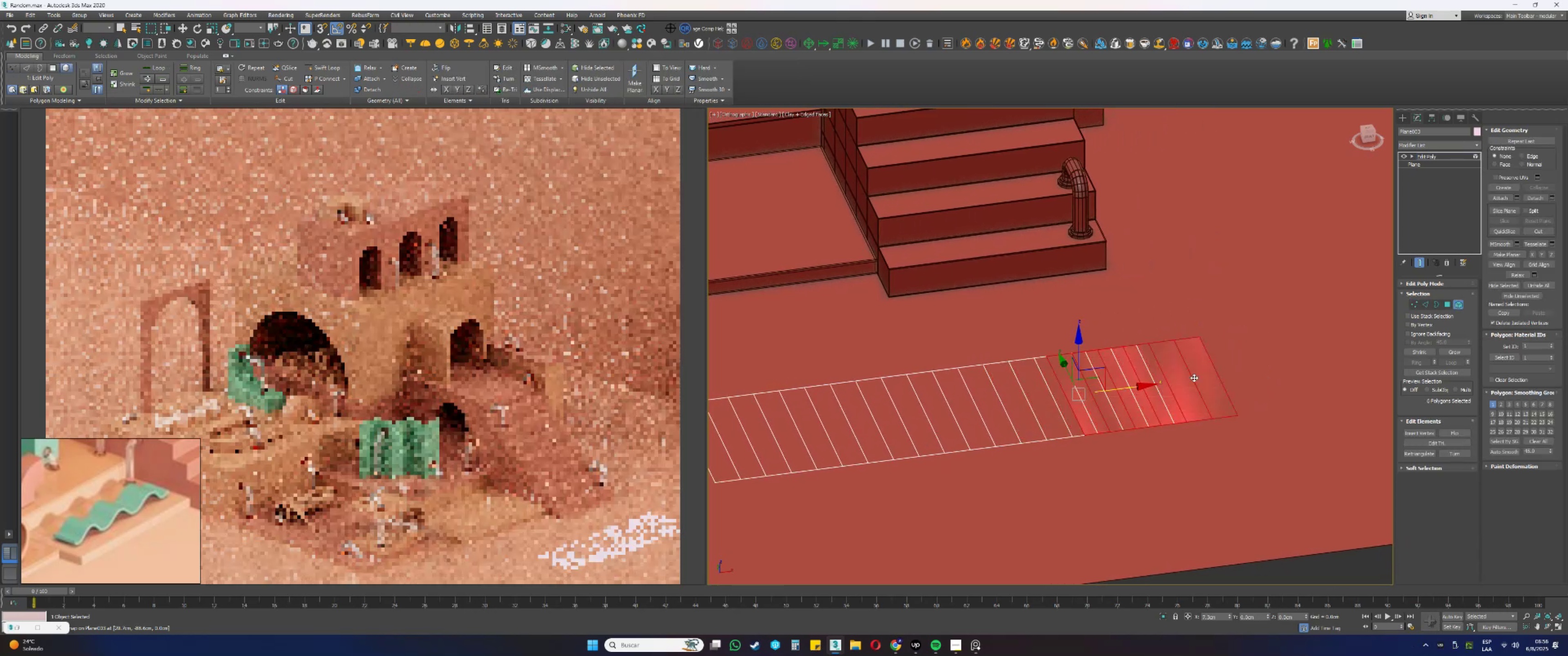 
left_click_drag(start_coordinate=[1174, 421], to_coordinate=[1167, 422])
 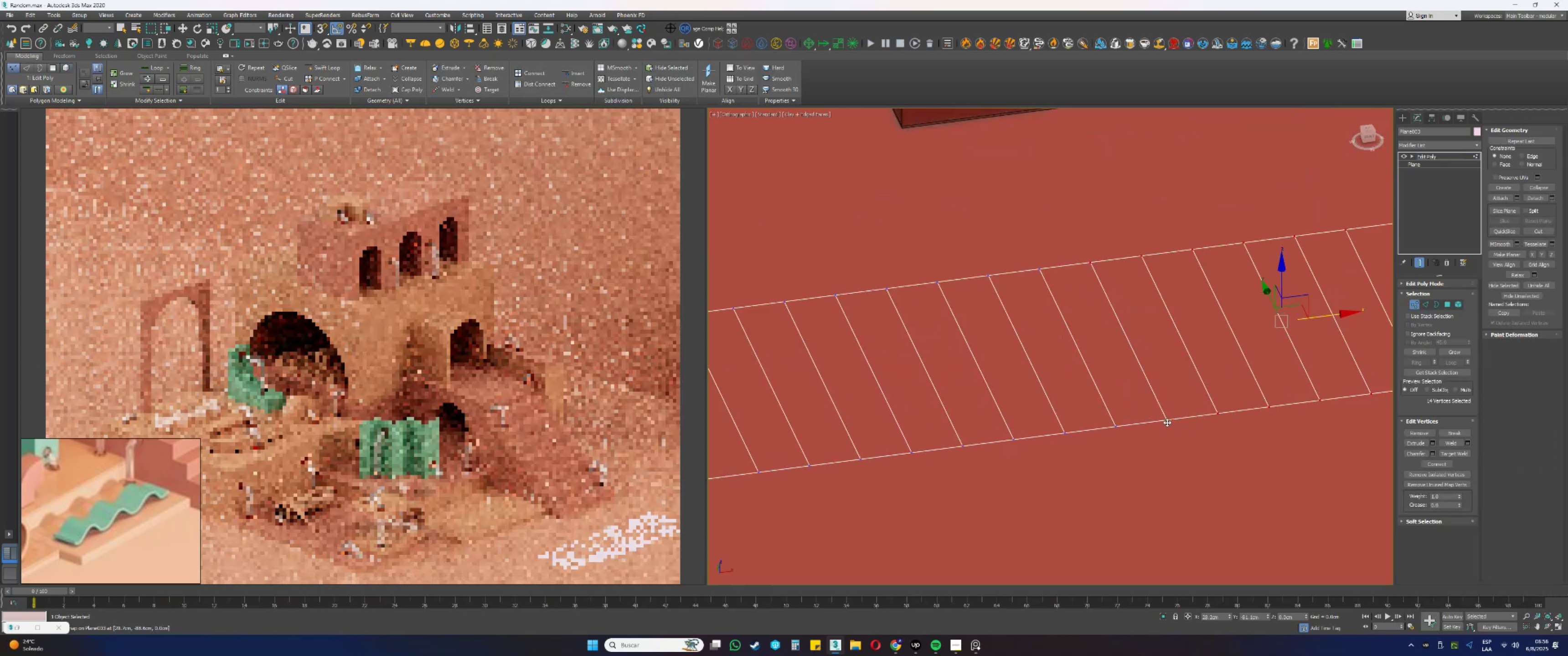 
scroll: coordinate [1166, 407], scroll_direction: down, amount: 2.0
 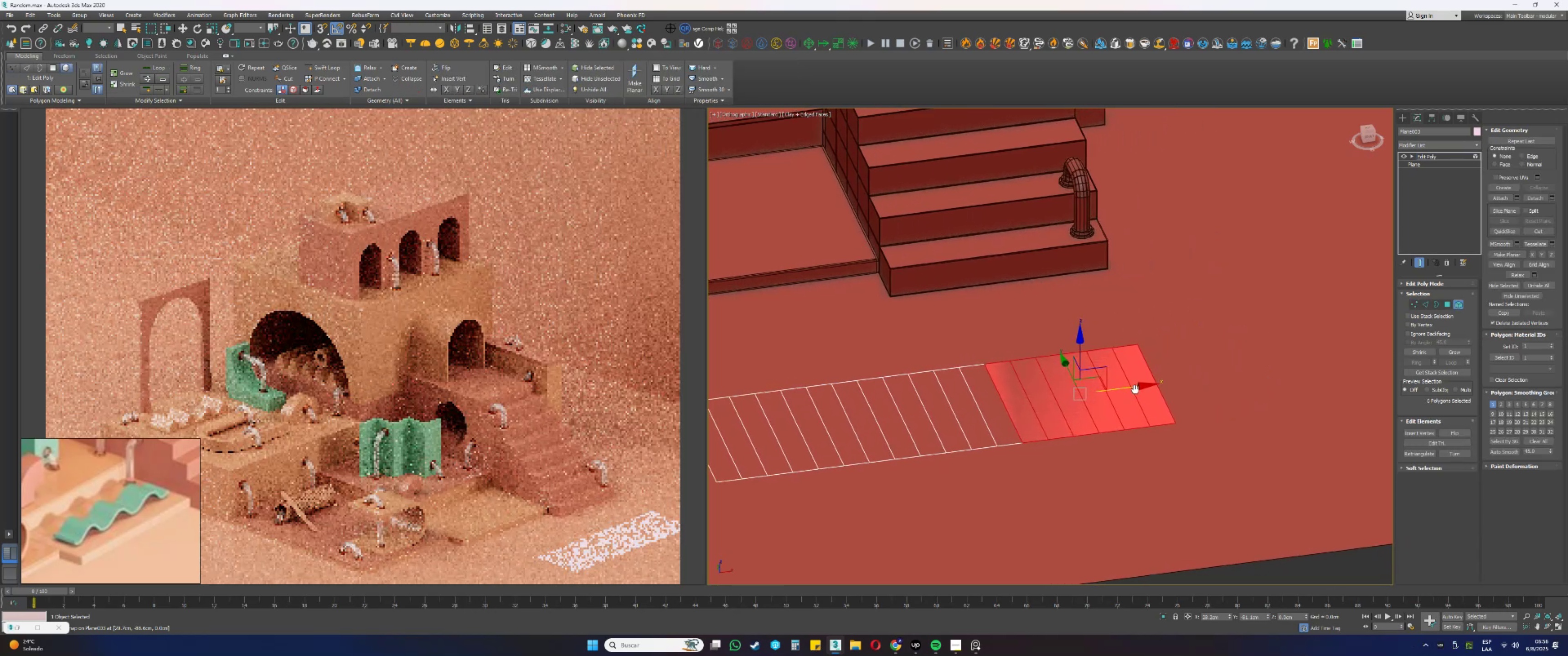 
left_click_drag(start_coordinate=[1119, 391], to_coordinate=[1282, 366])
 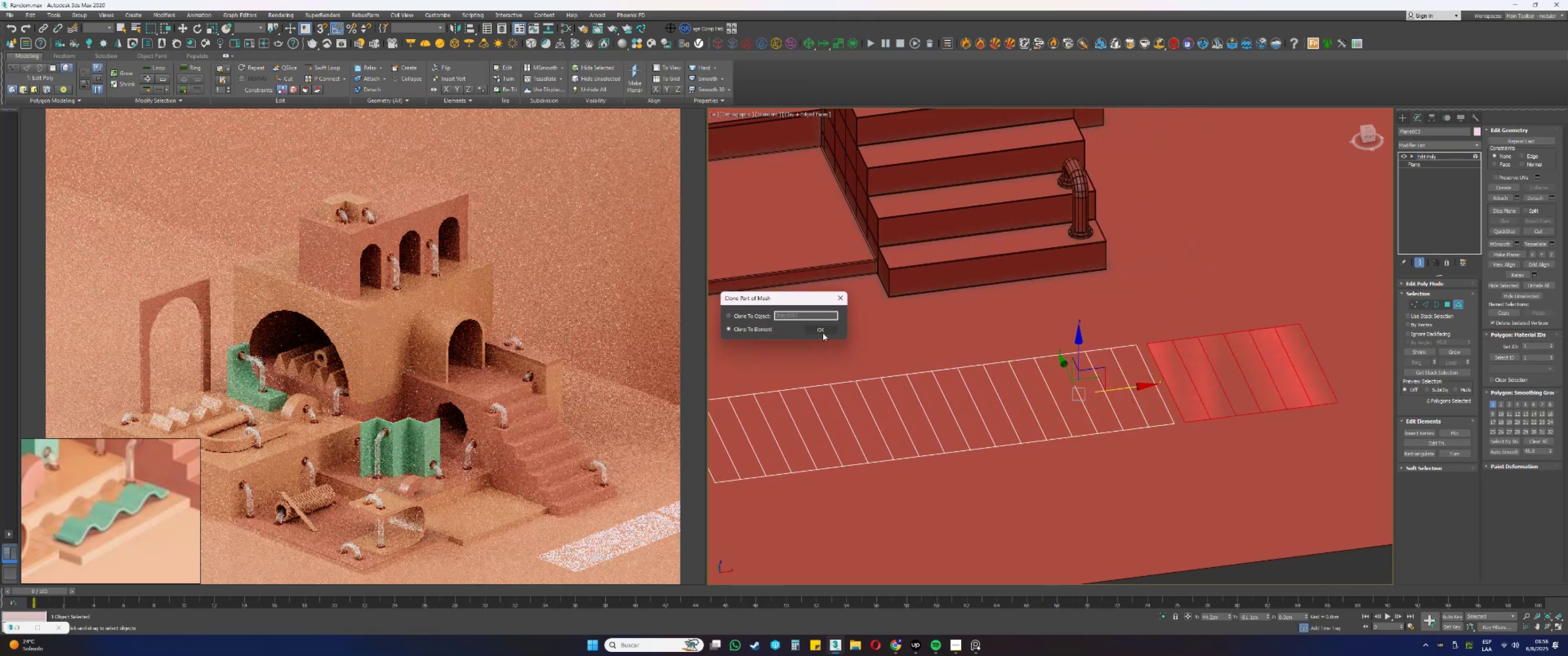 
scroll: coordinate [1170, 407], scroll_direction: up, amount: 2.0
 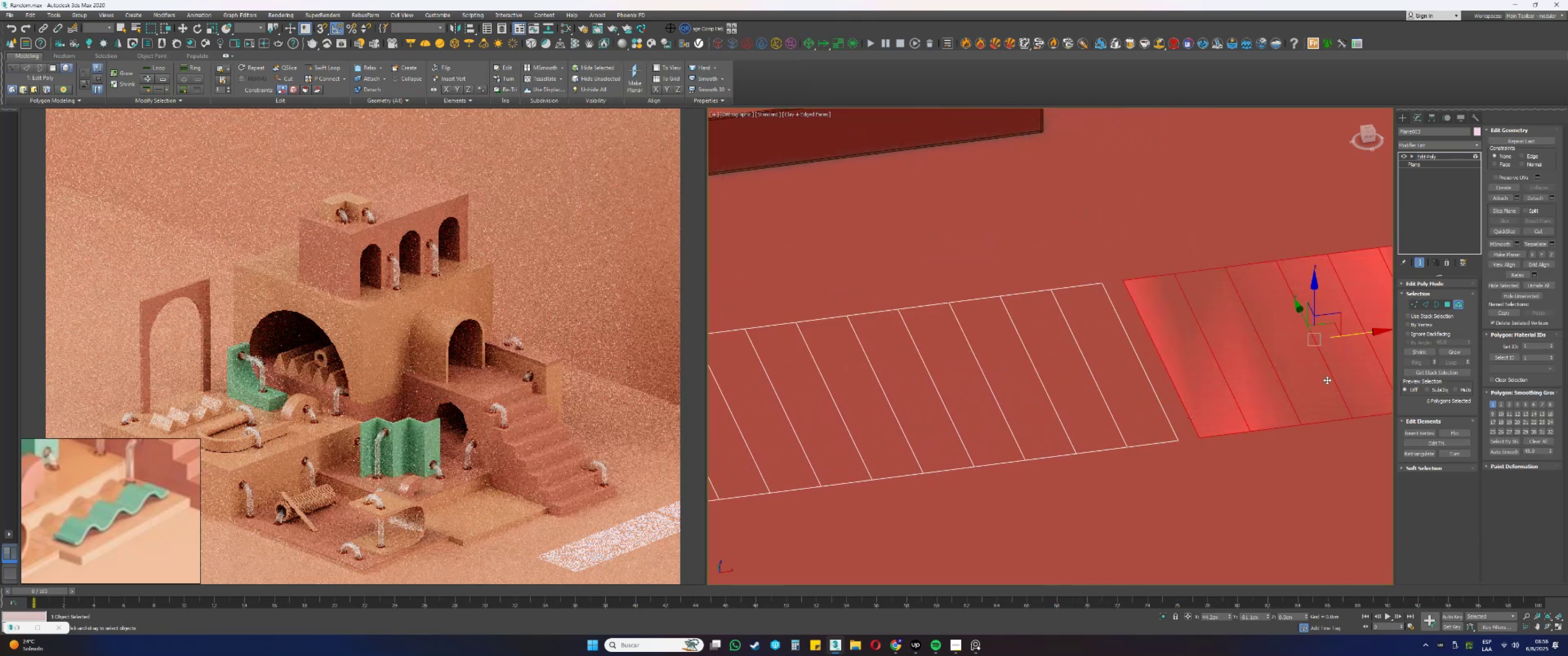 
hold_key(key=ControlLeft, duration=0.61)
left_click([1413, 303])
 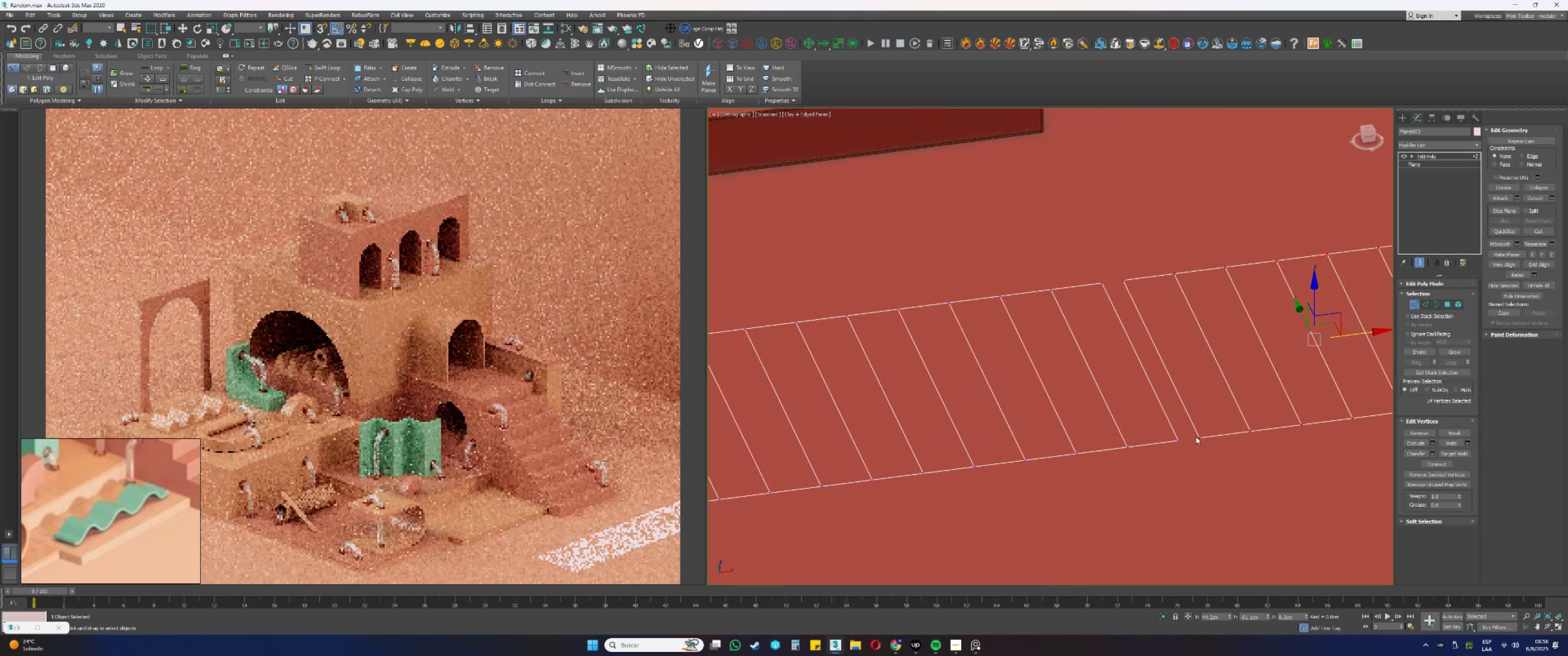 
left_click_drag(start_coordinate=[1199, 438], to_coordinate=[1342, 410])
 